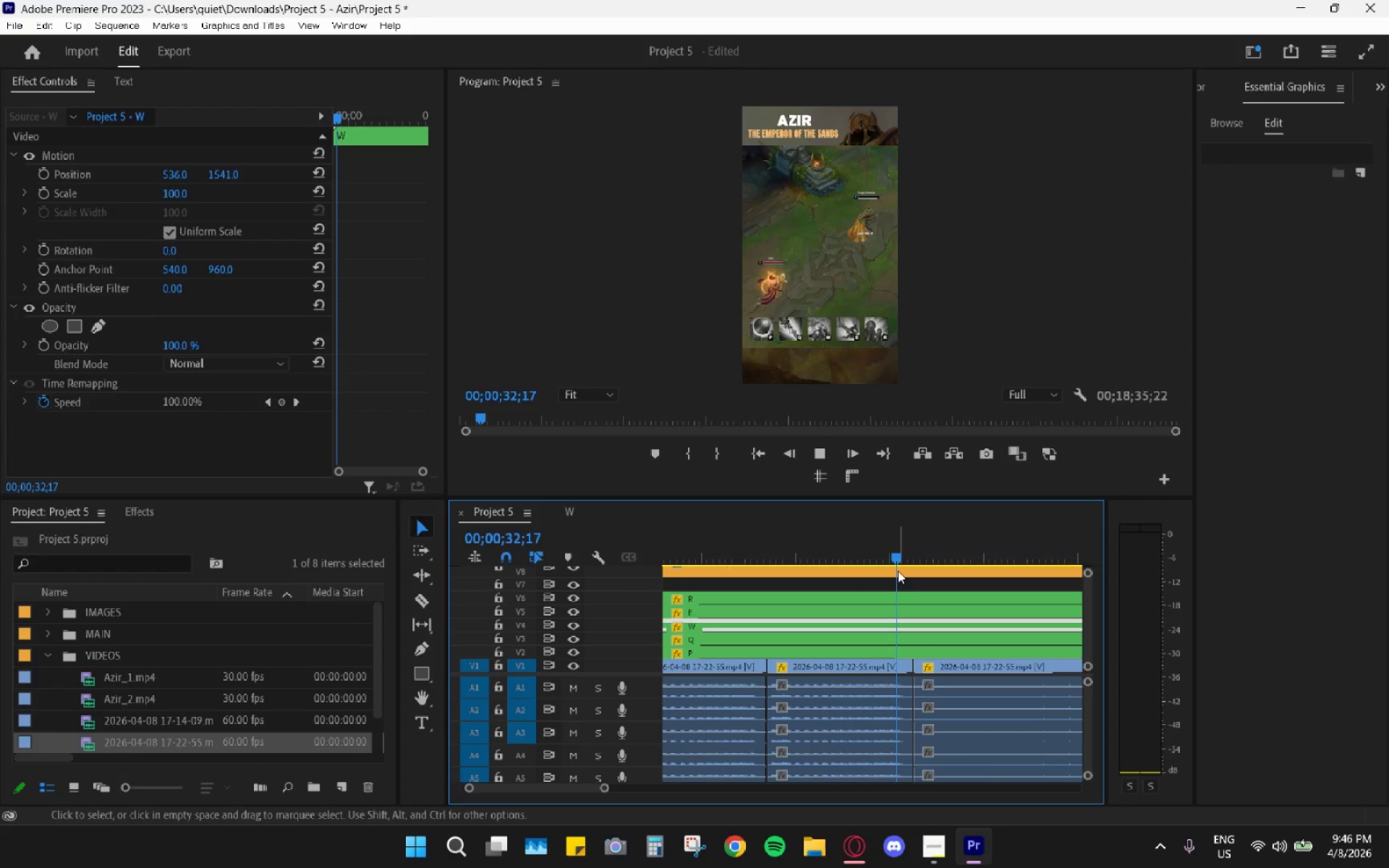 
key(Space)
 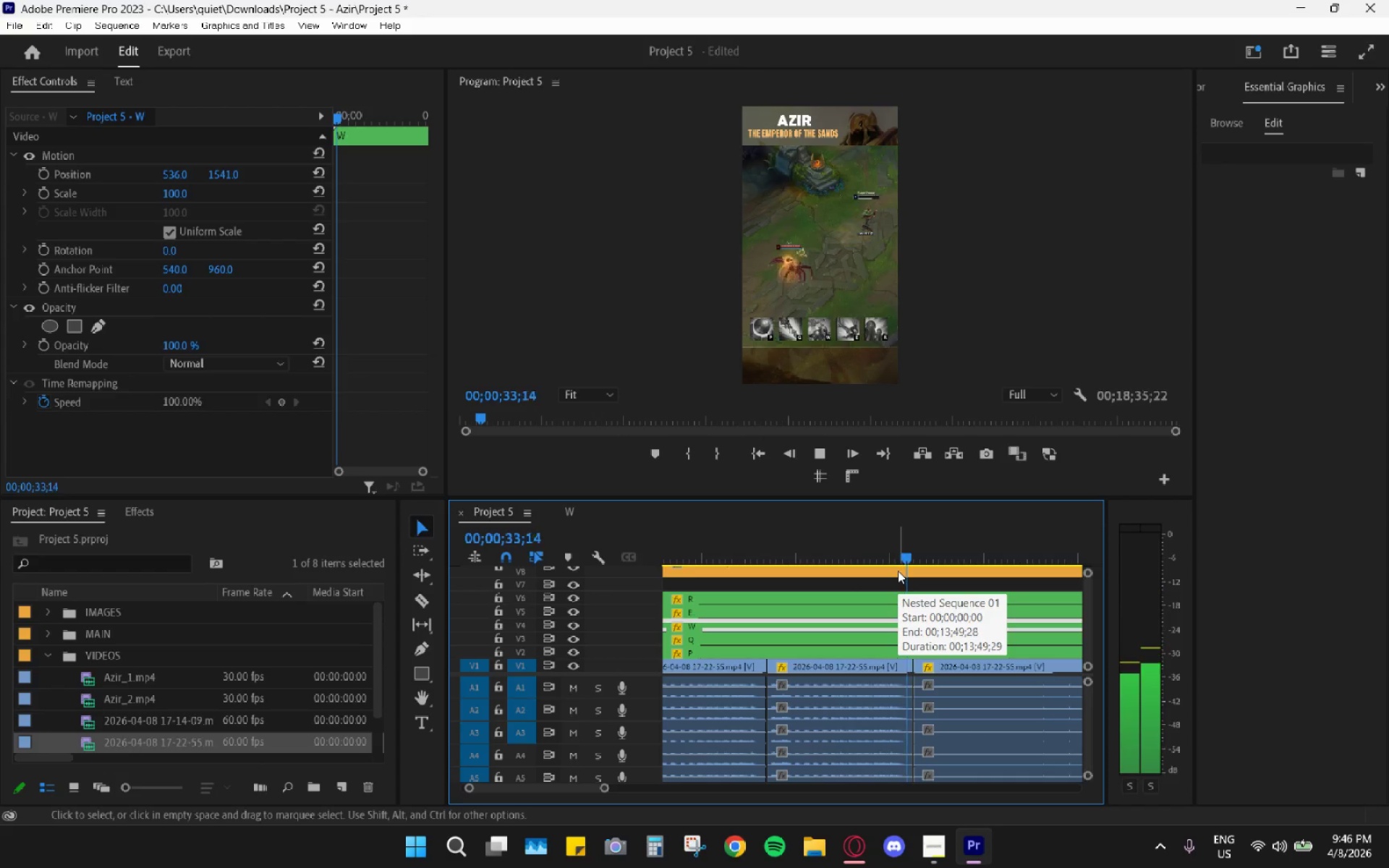 
key(Space)
 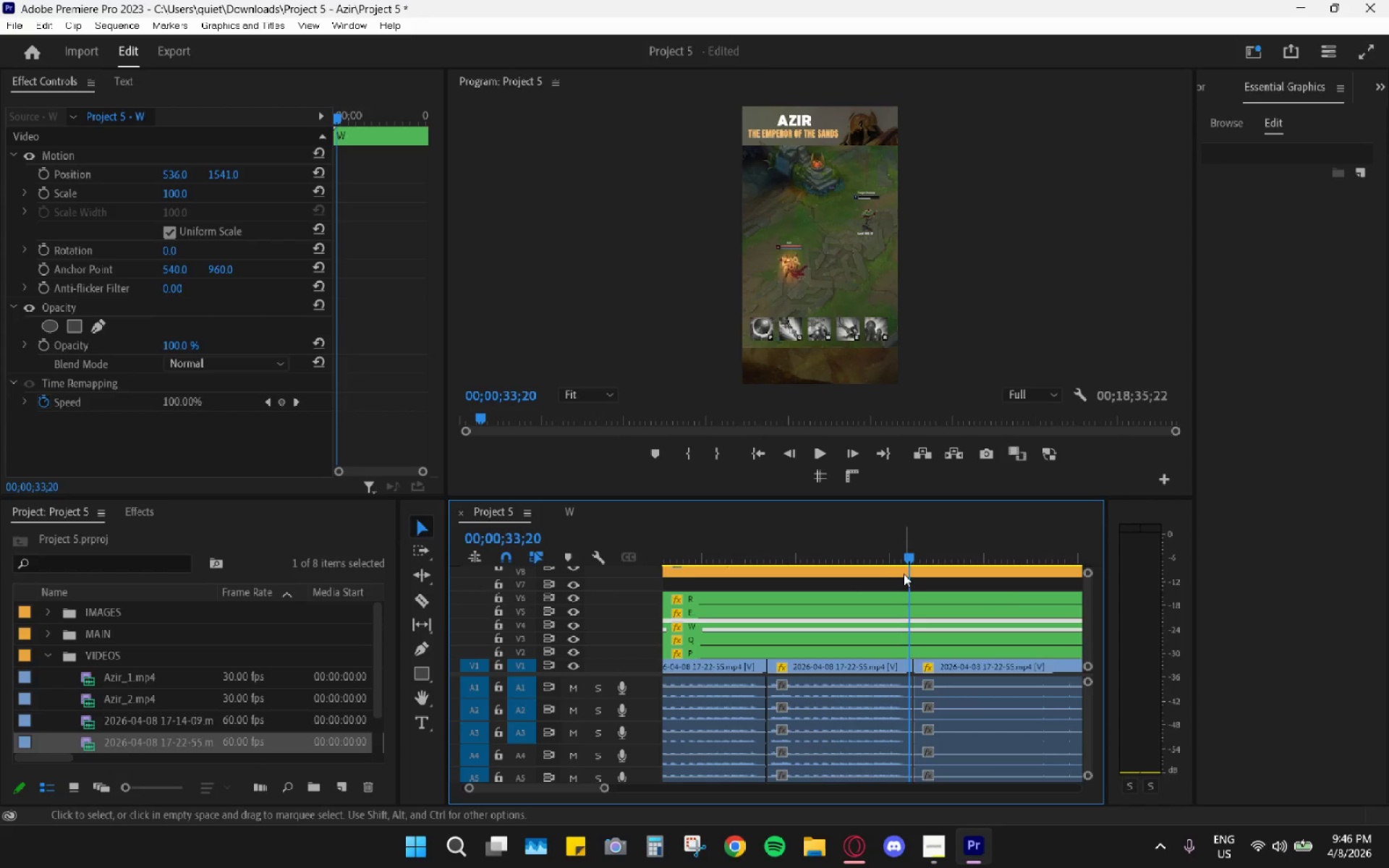 
left_click_drag(start_coordinate=[909, 564], to_coordinate=[920, 570])
 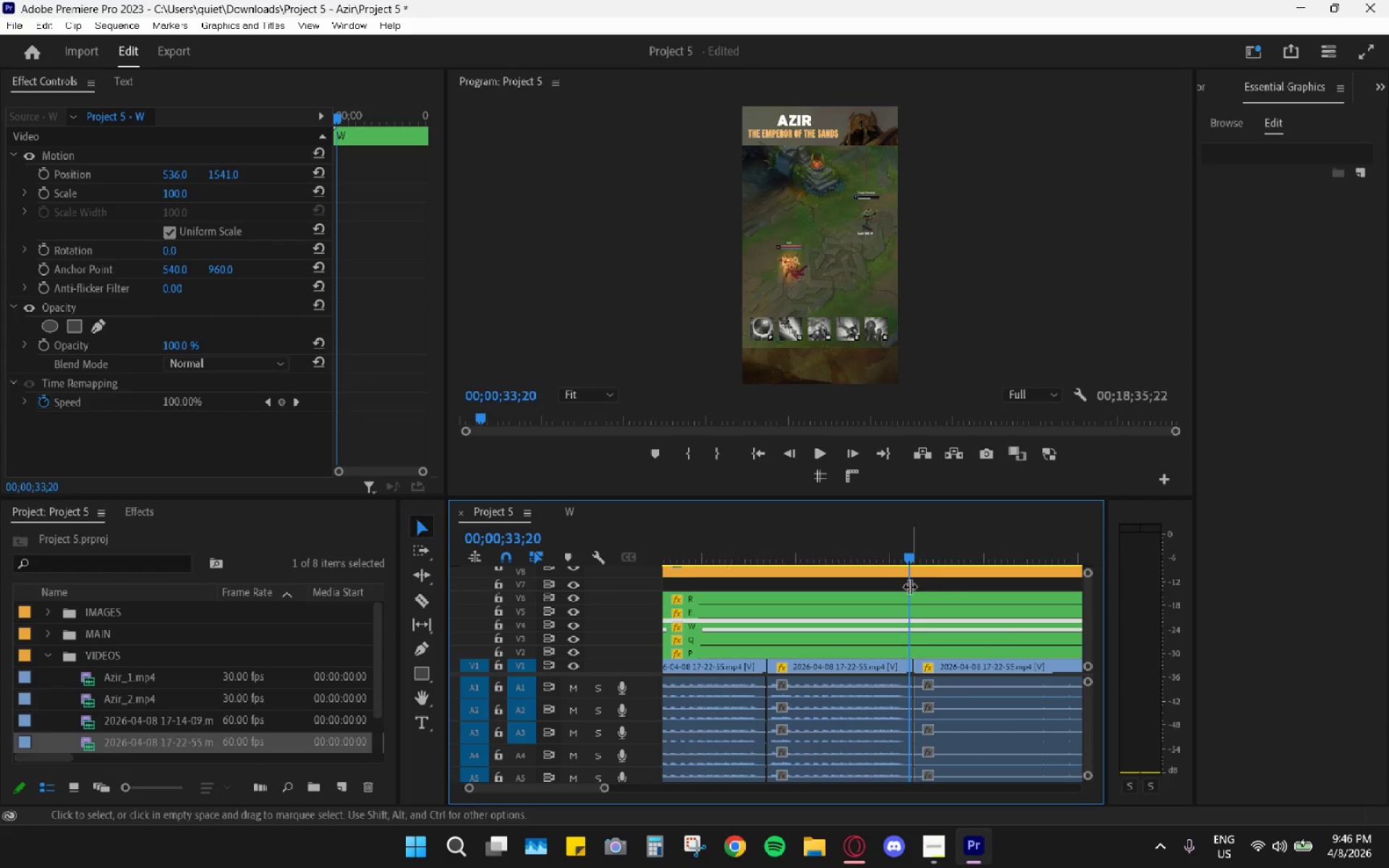 
hold_key(key=AltLeft, duration=0.94)
scroll: coordinate [887, 718], scroll_direction: up, amount: 15.0
 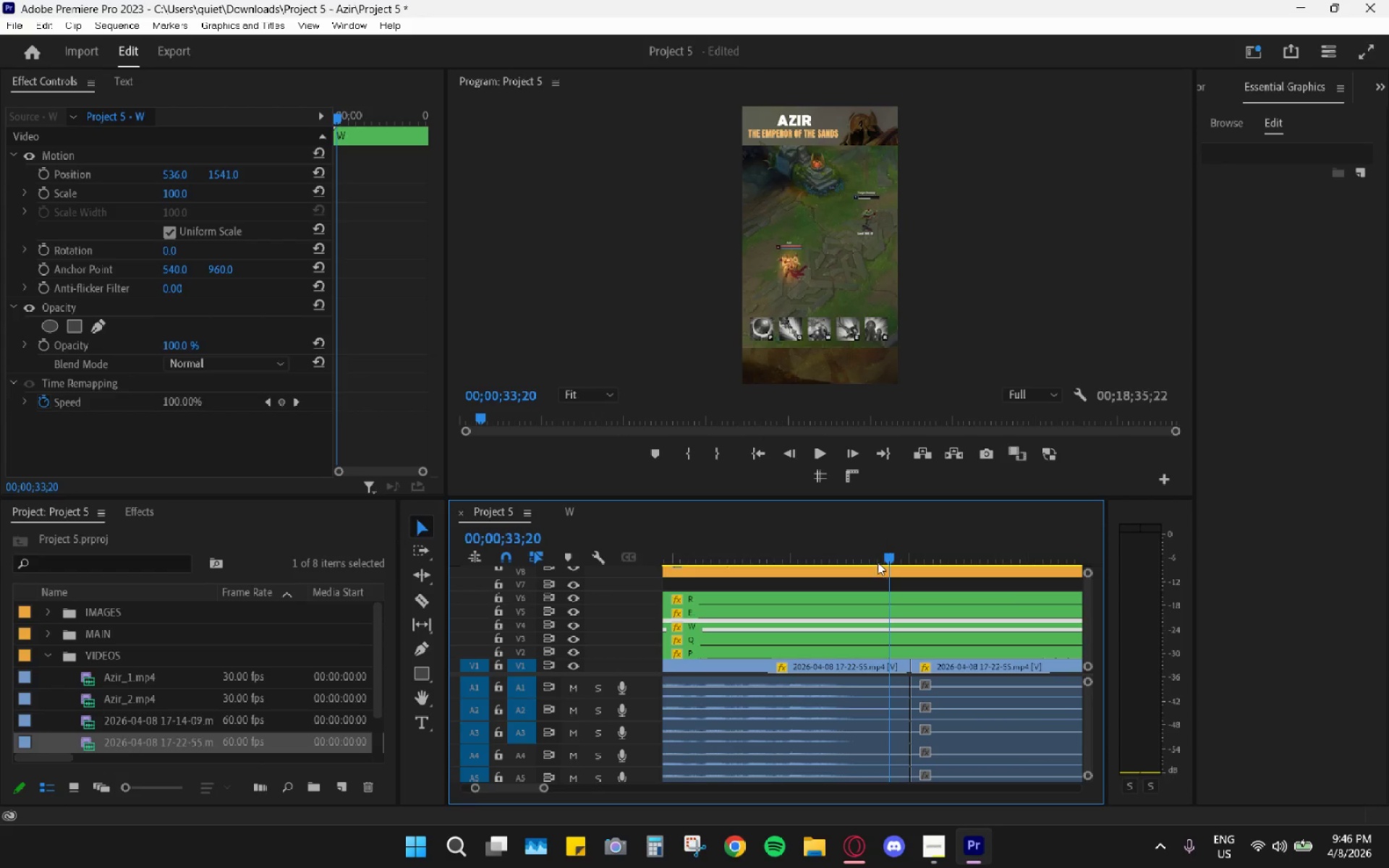 
left_click_drag(start_coordinate=[883, 555], to_coordinate=[918, 562])
 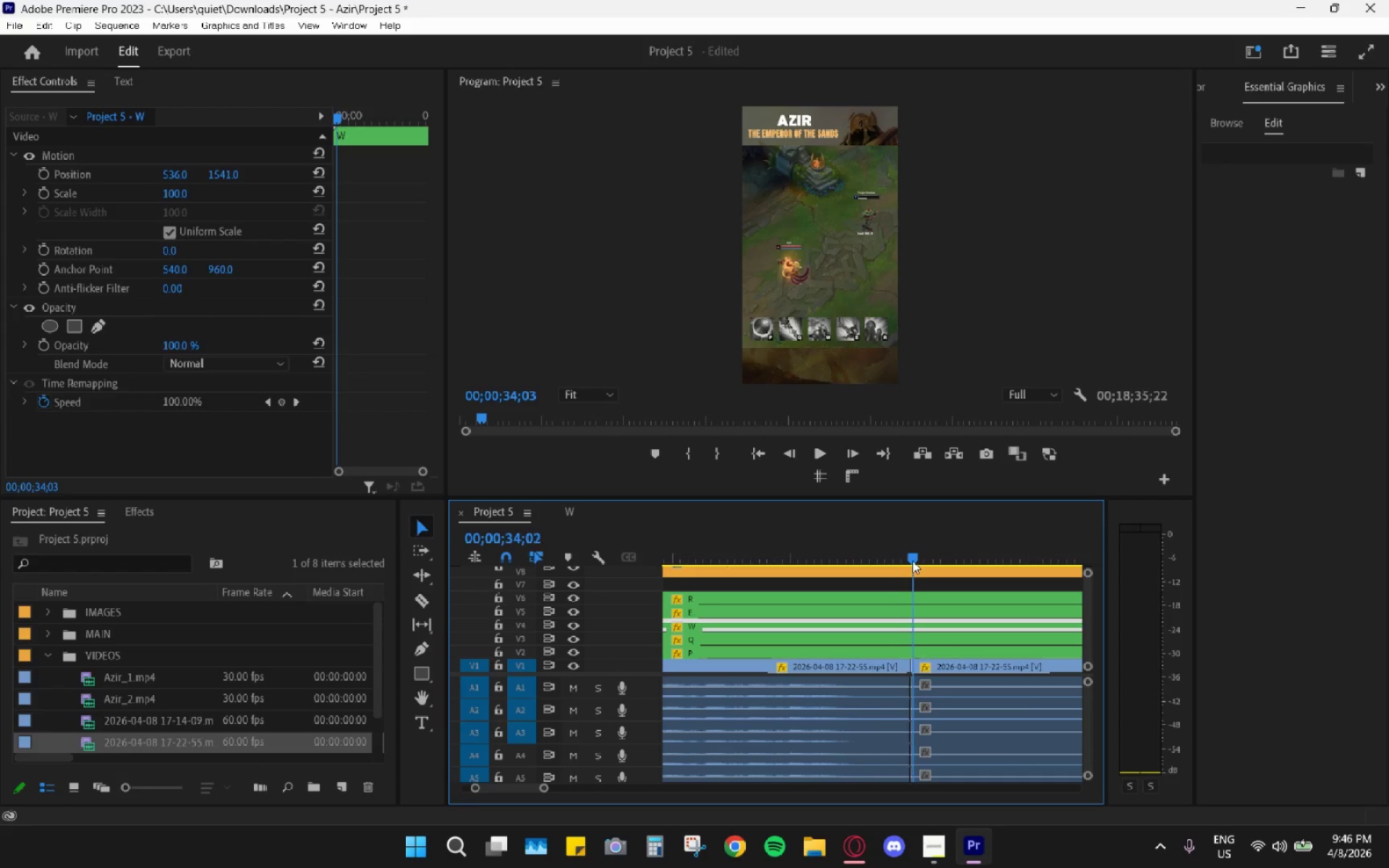 
left_click_drag(start_coordinate=[914, 562], to_coordinate=[909, 563])
 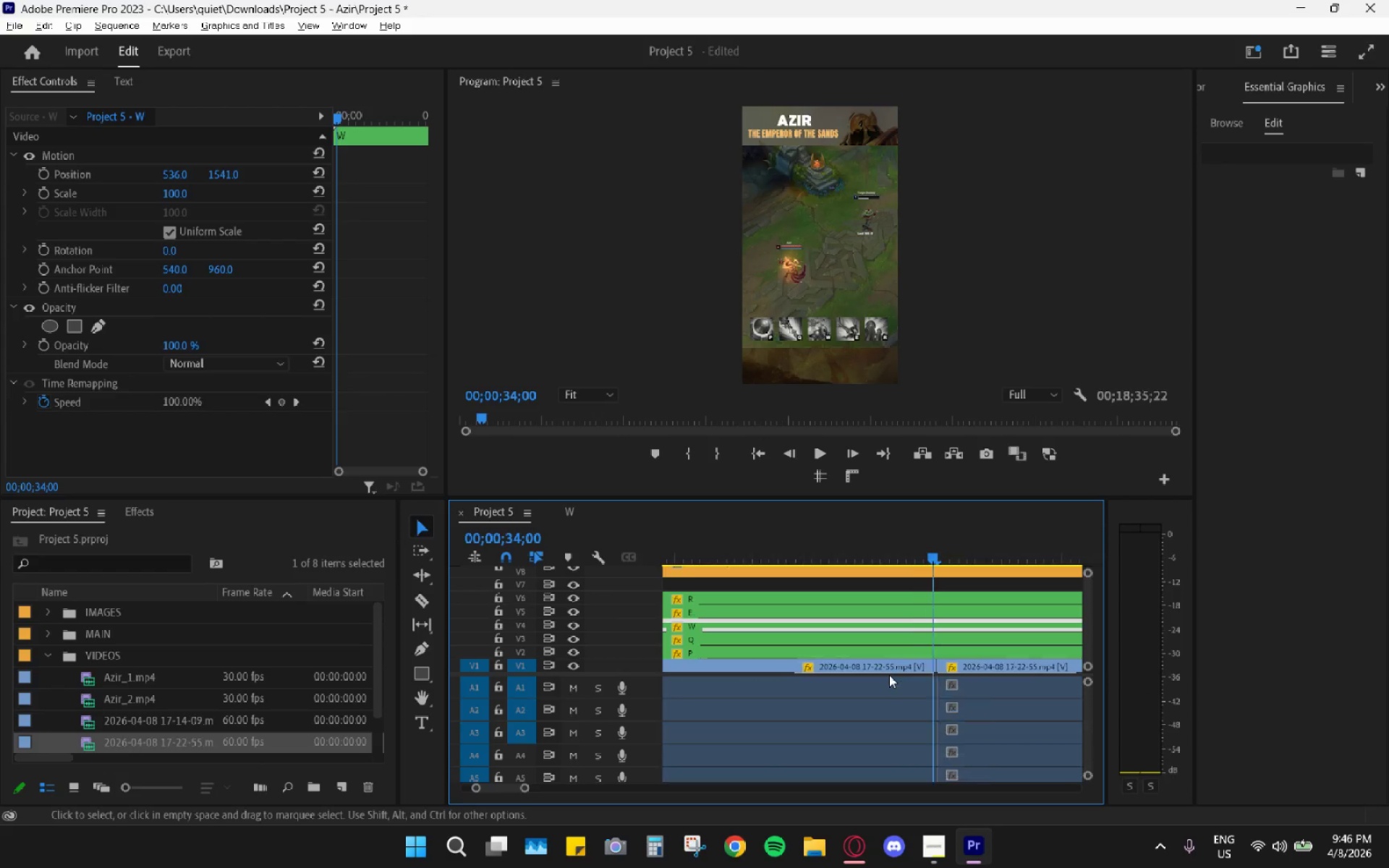 
hold_key(key=AltLeft, duration=0.81)
scroll: coordinate [956, 658], scroll_direction: up, amount: 8.0
 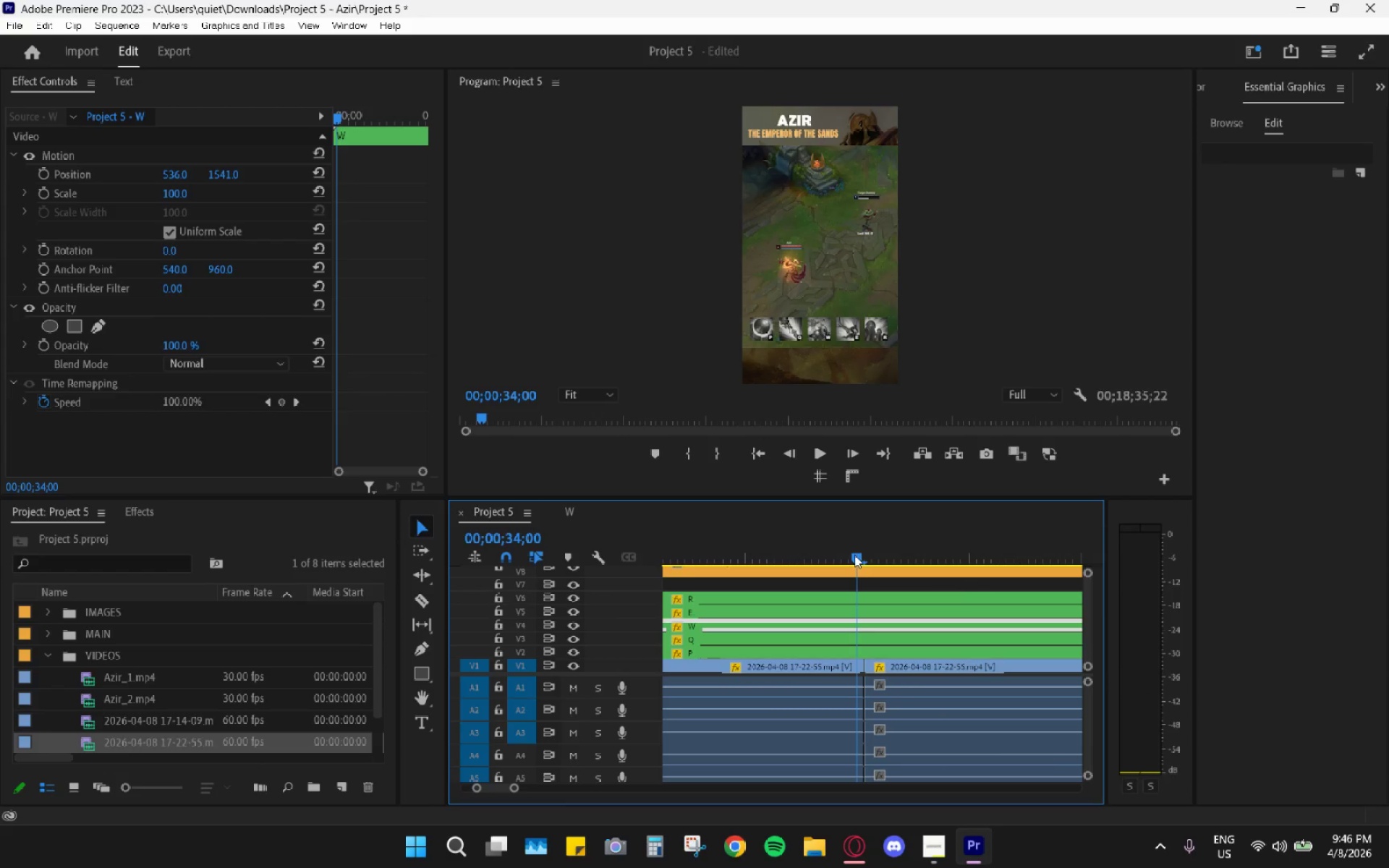 
left_click_drag(start_coordinate=[854, 555], to_coordinate=[864, 558])
 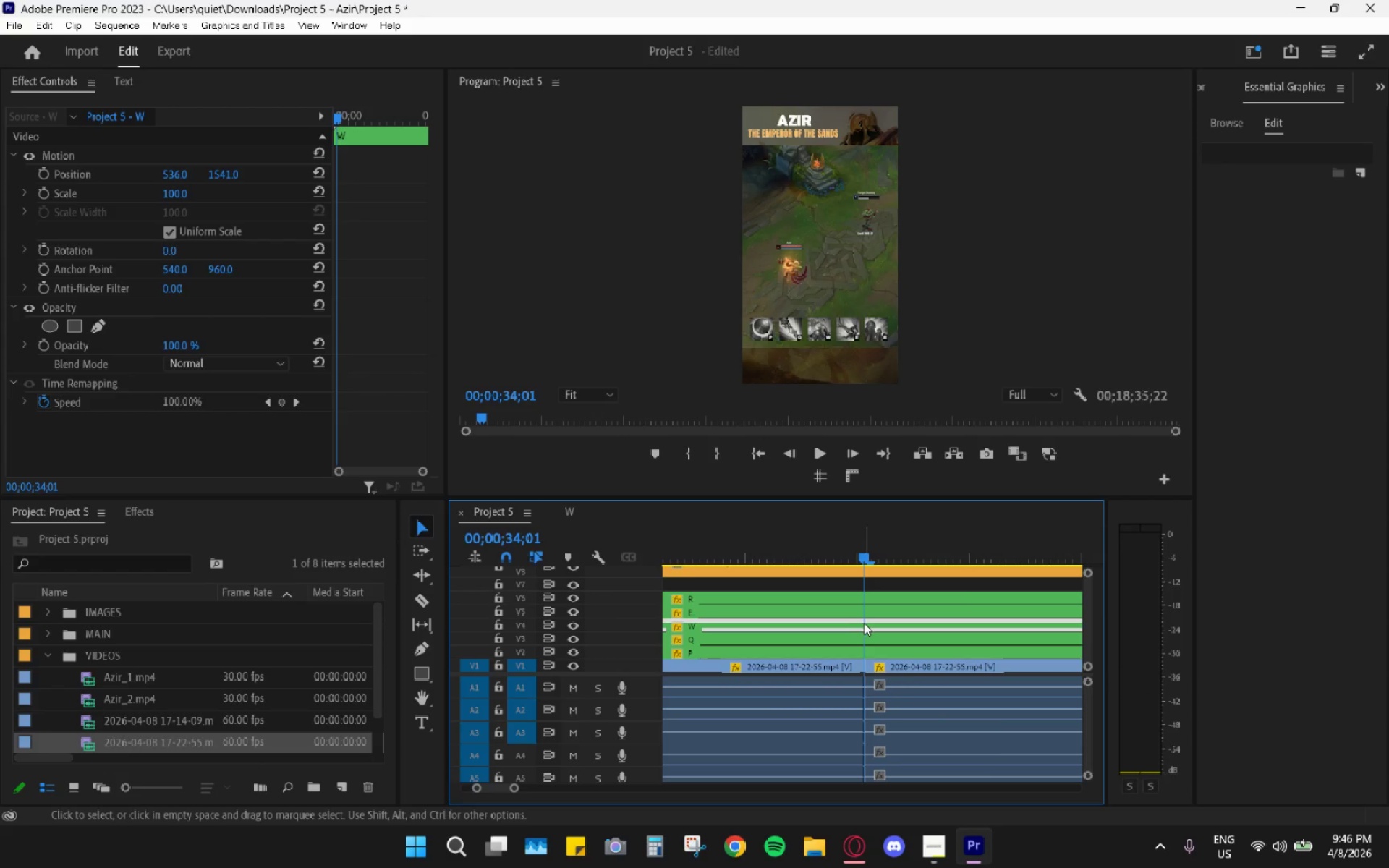 
double_click([865, 623])
 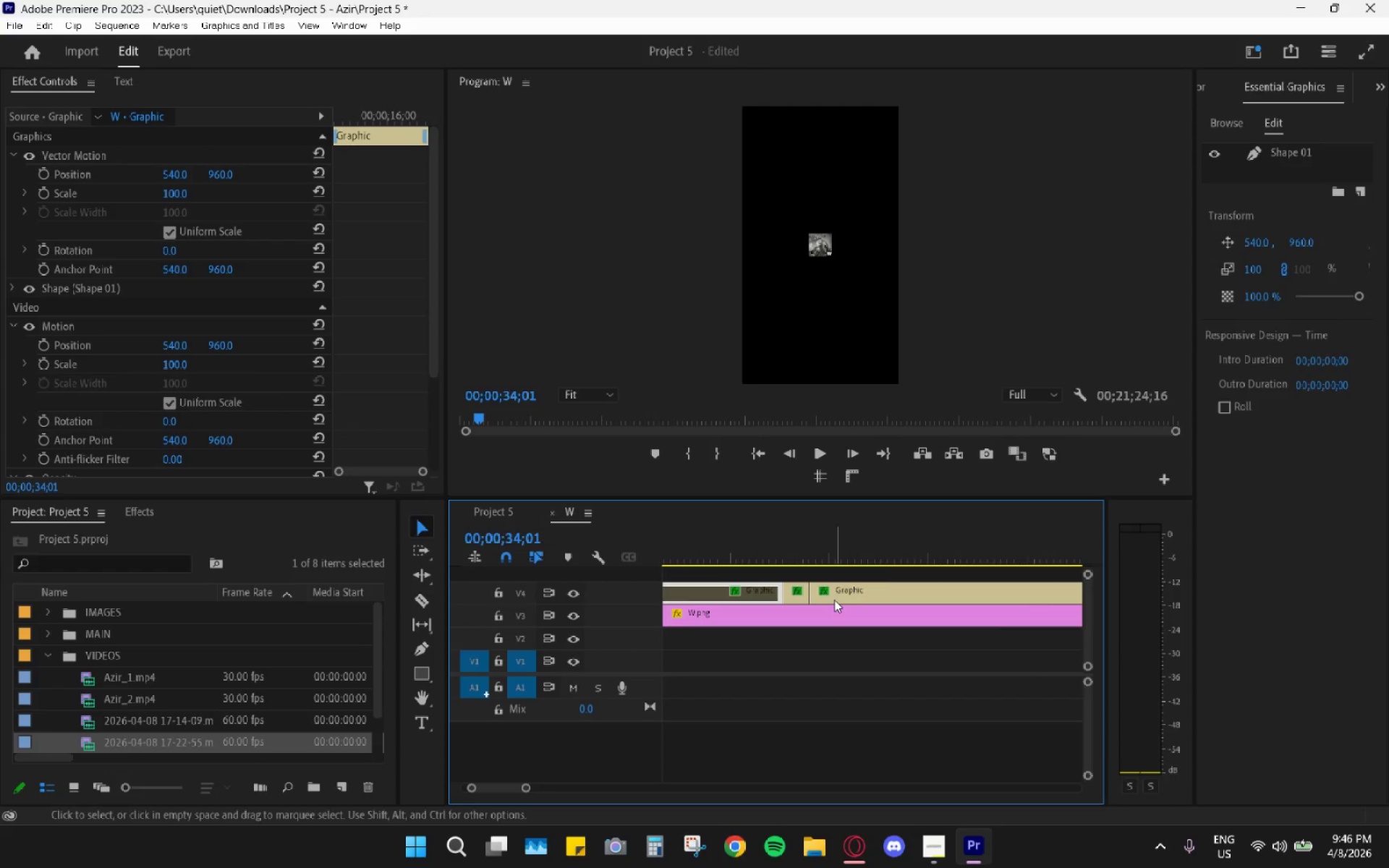 
hold_key(key=AltLeft, duration=0.95)
scroll: coordinate [862, 634], scroll_direction: down, amount: 19.0
 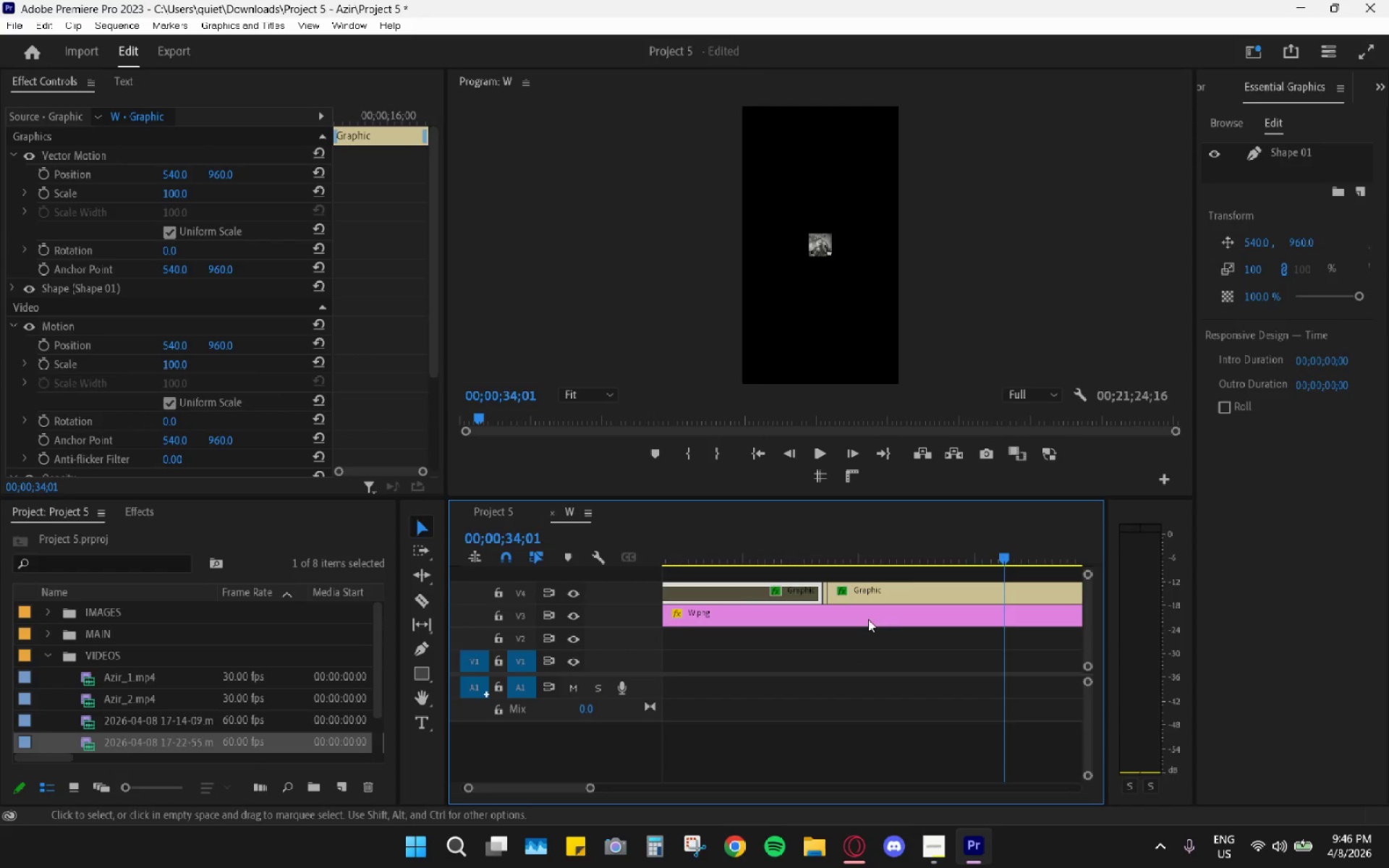 
key(C)
 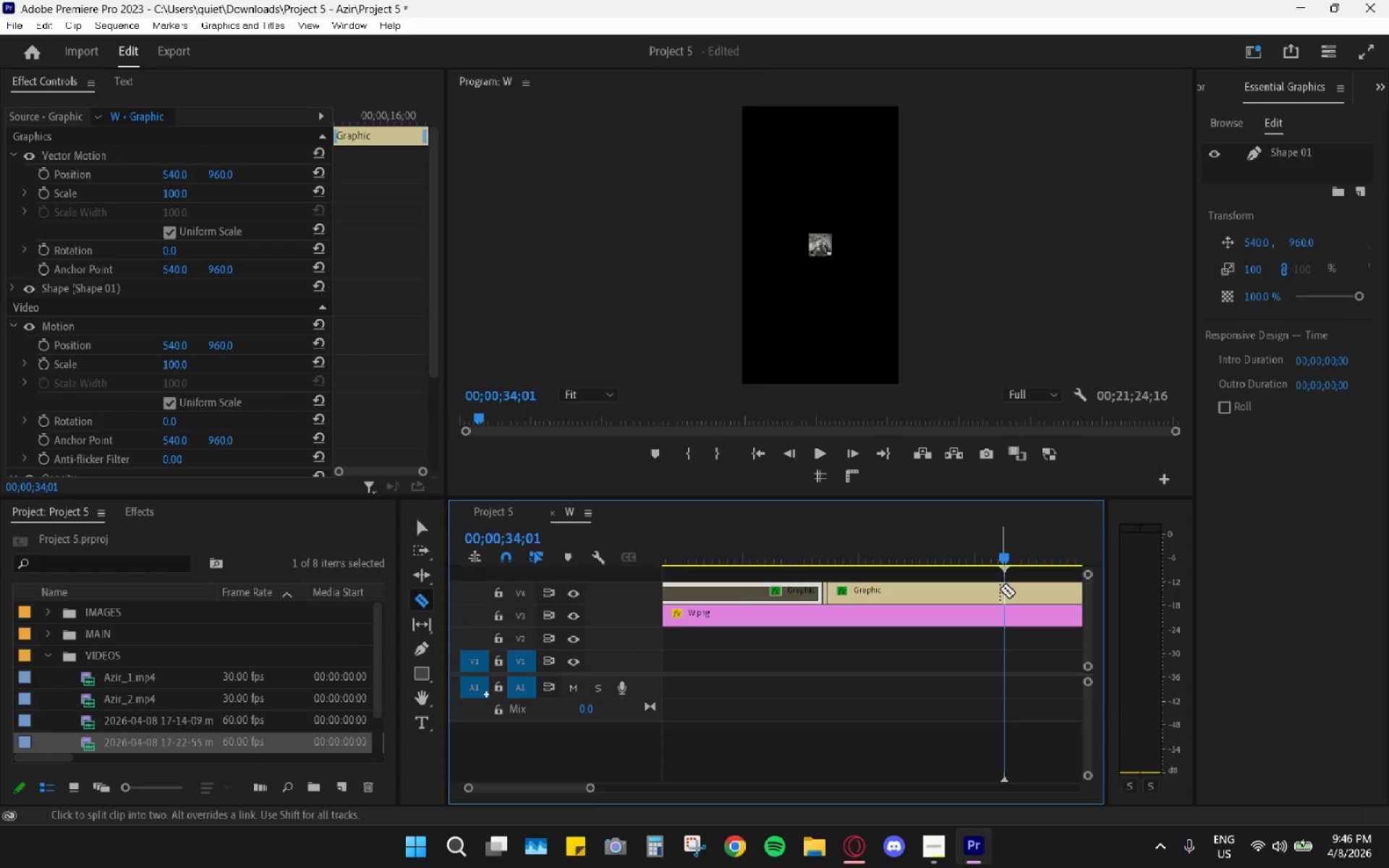 
left_click([1003, 590])
 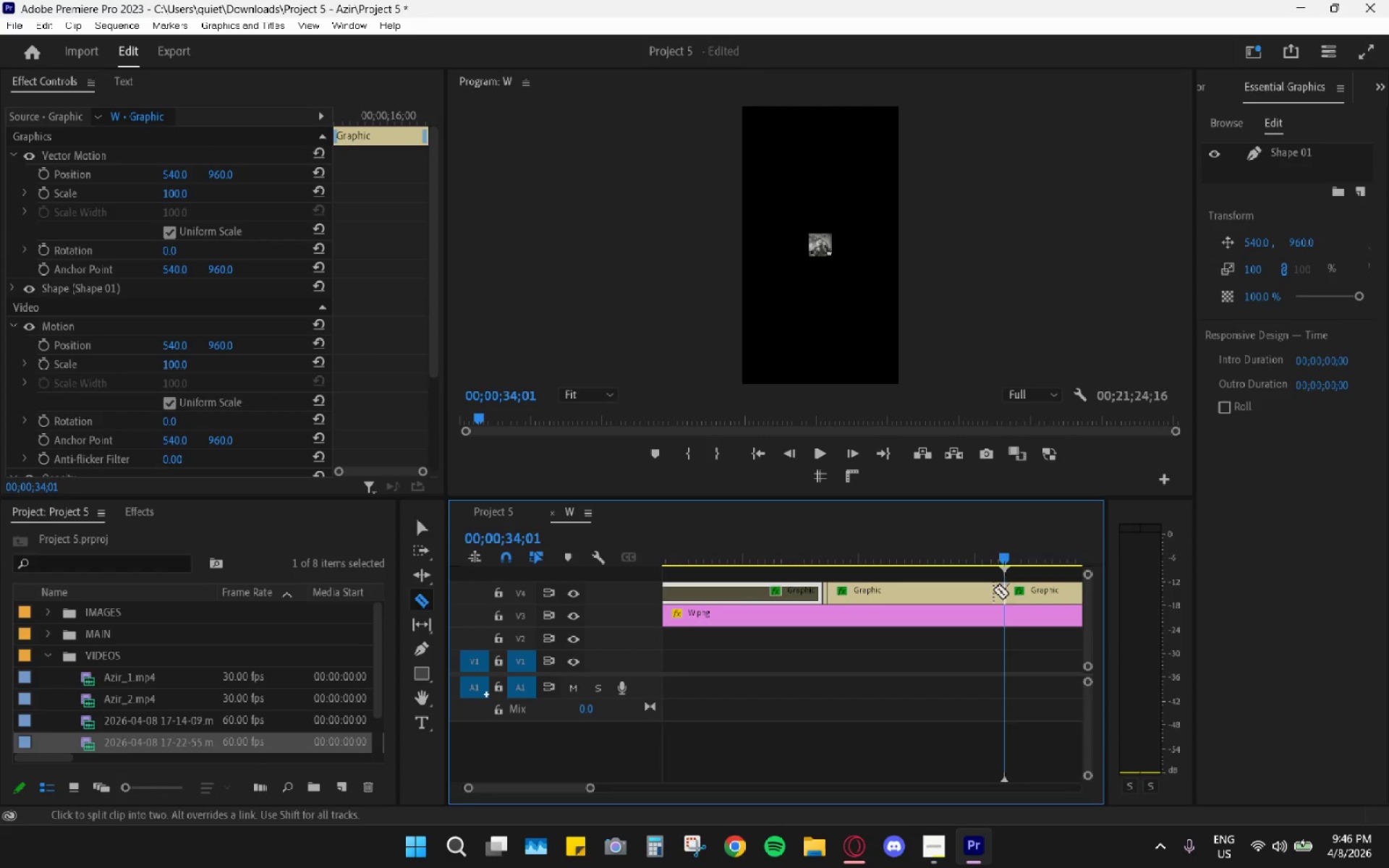 
key(V)
 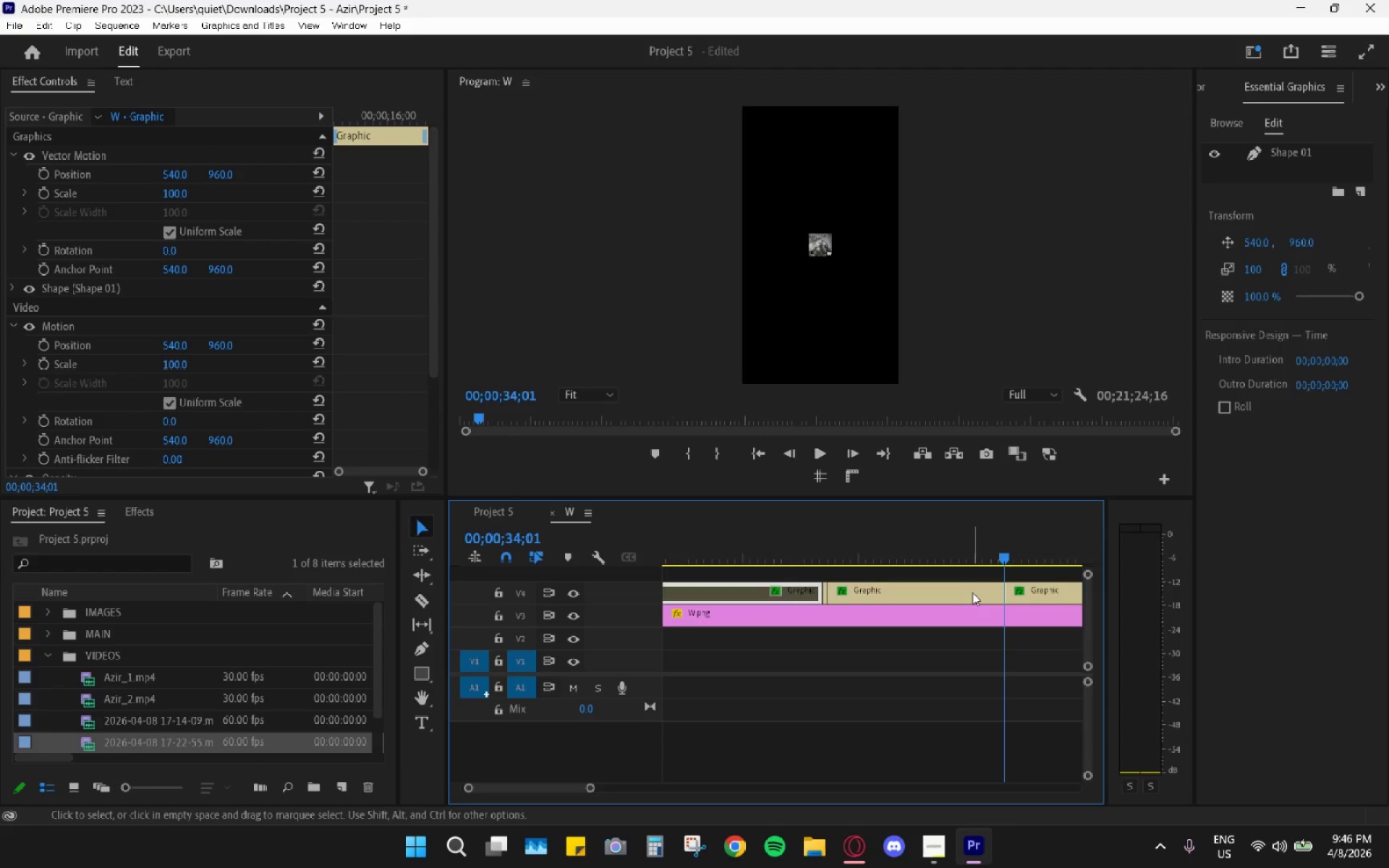 
left_click([972, 592])
 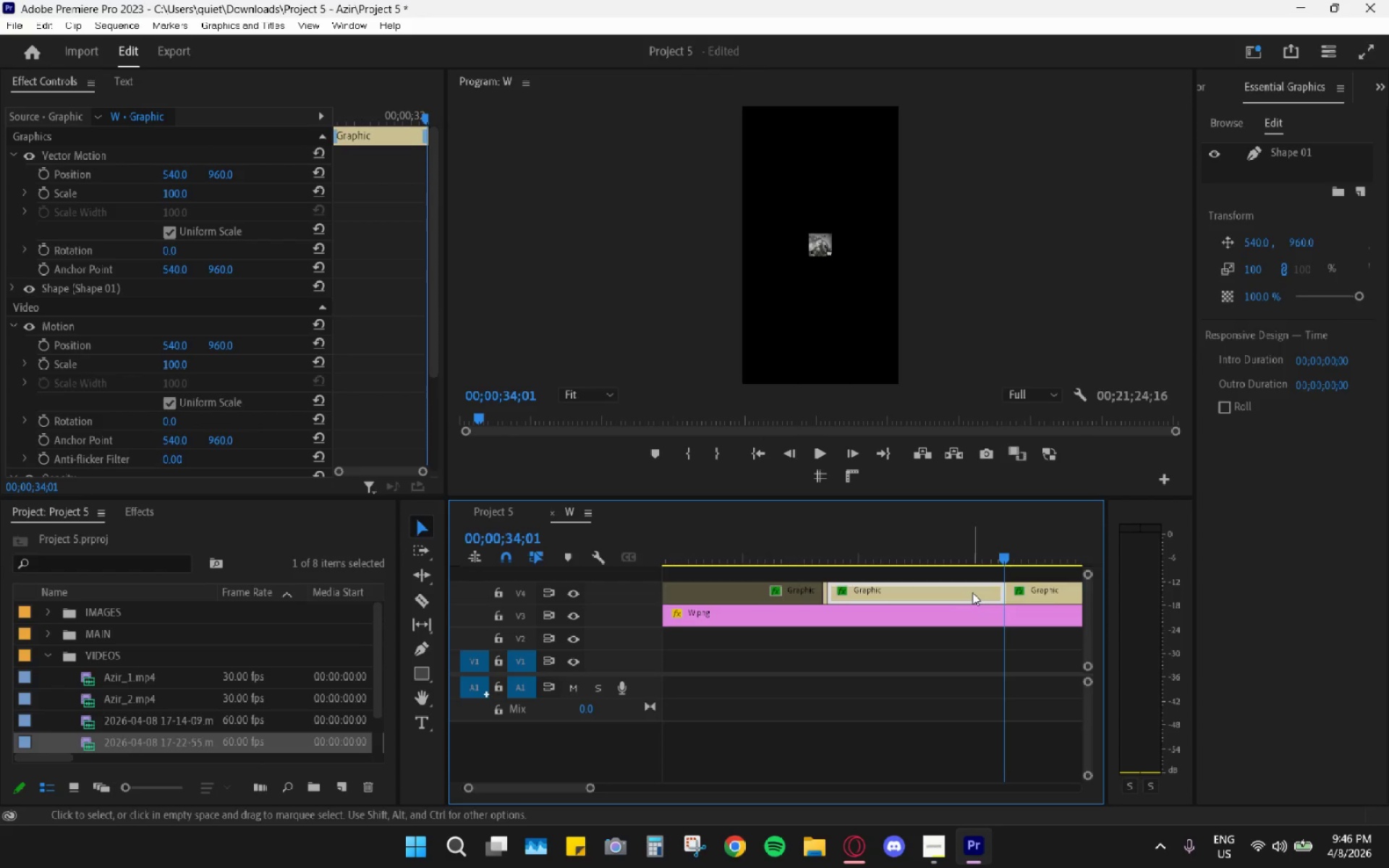 
key(Shift+ShiftLeft)
 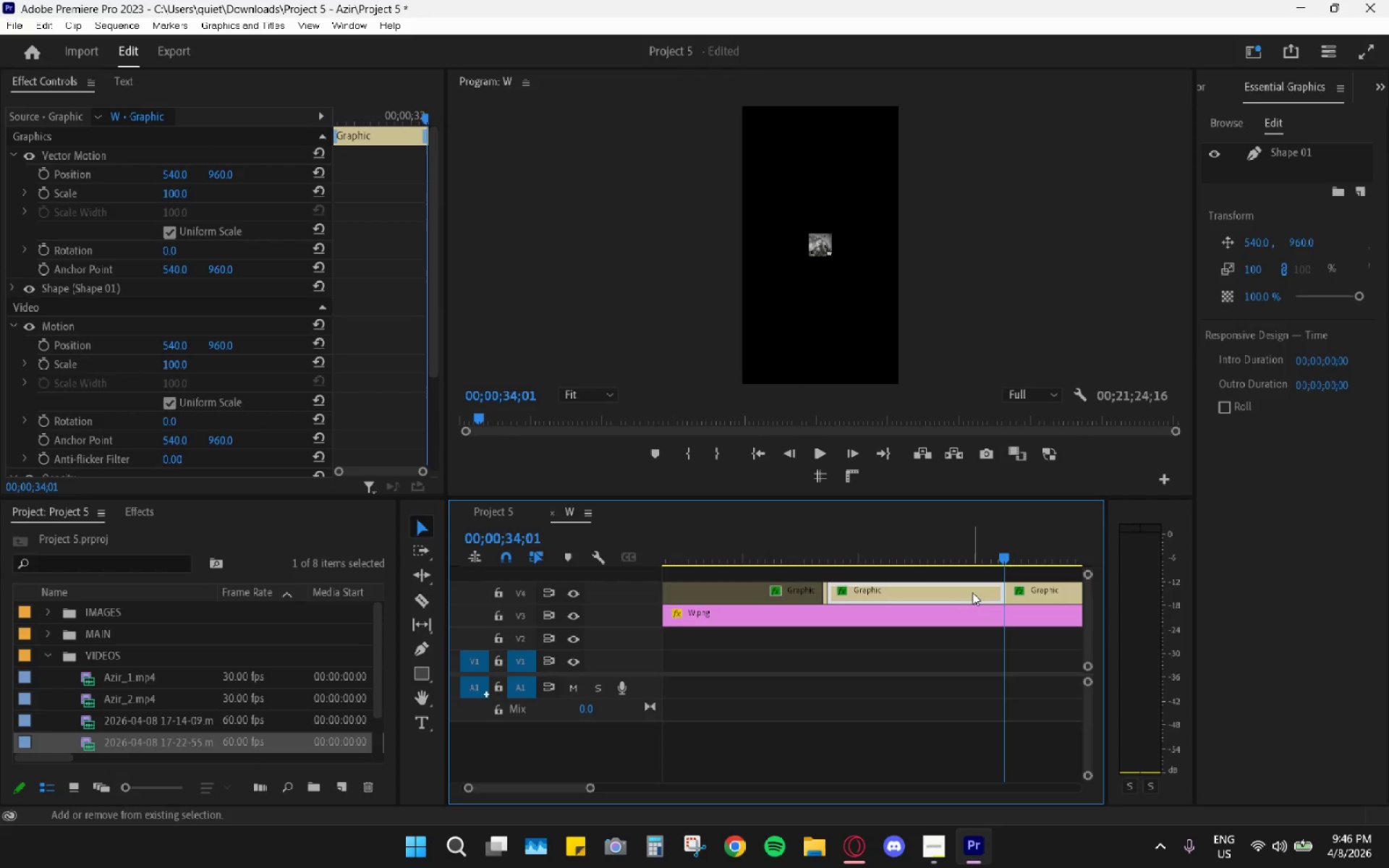 
key(Shift+E)
 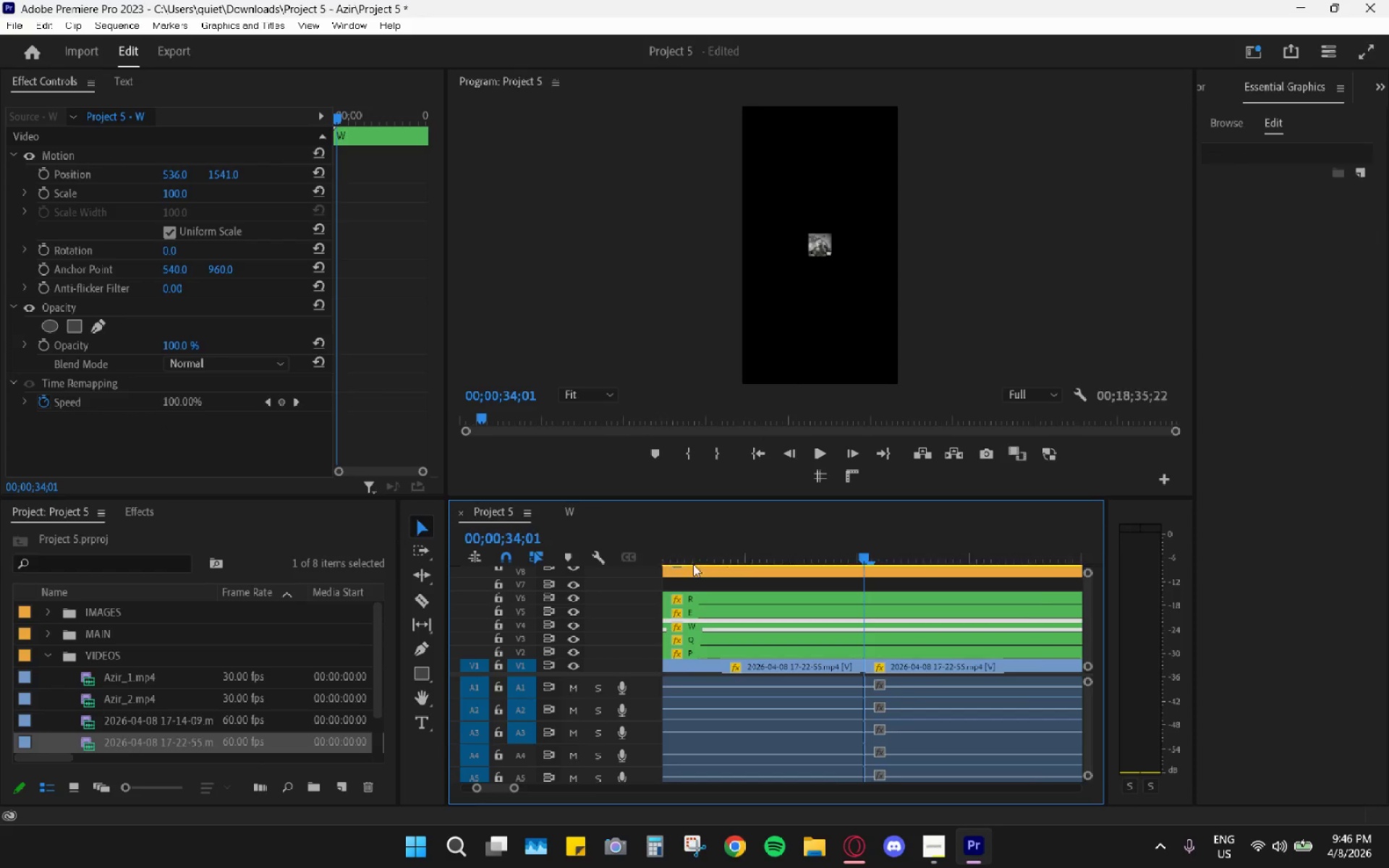 
hold_key(key=AltLeft, duration=0.55)
scroll: coordinate [755, 608], scroll_direction: down, amount: 11.0
 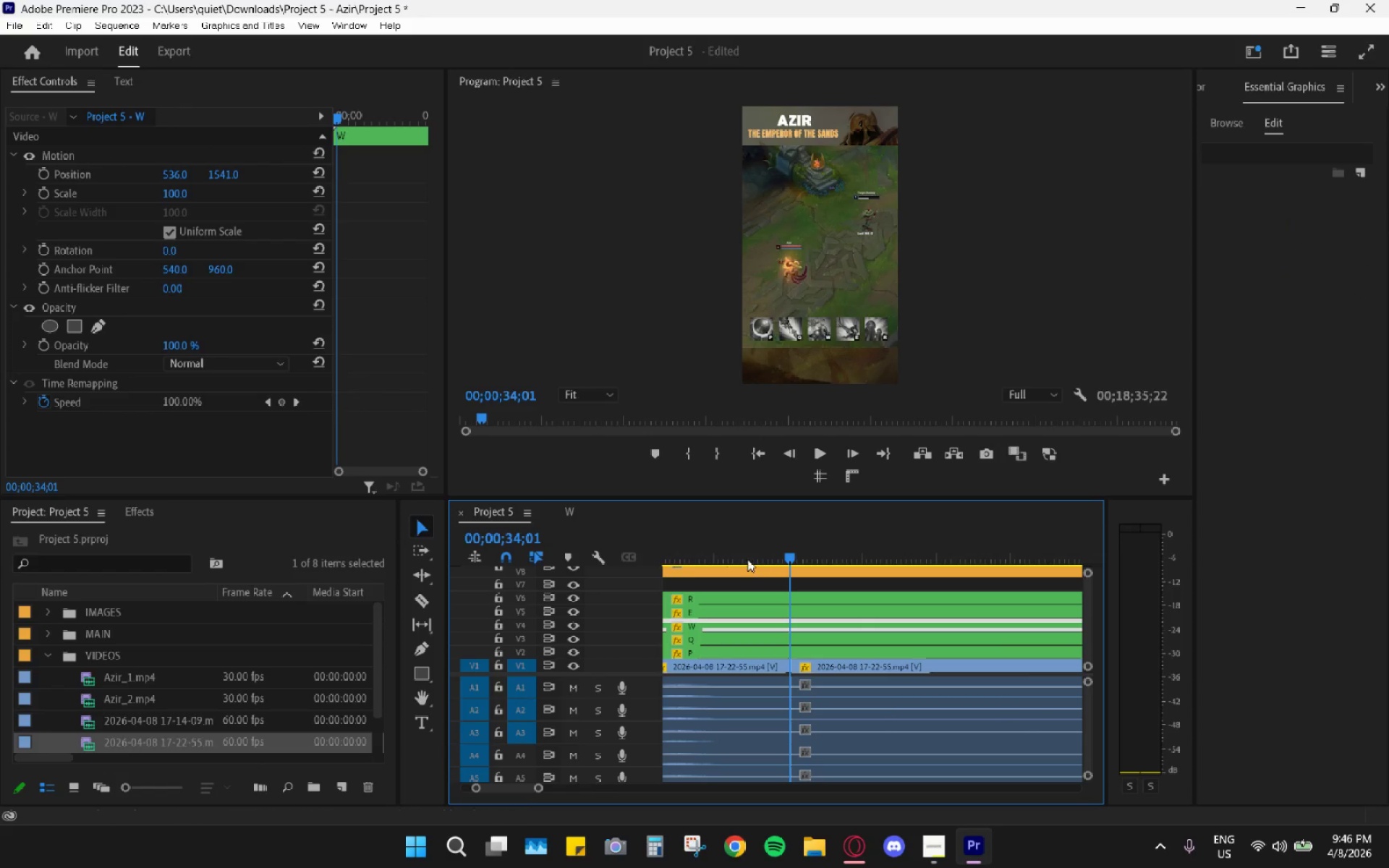 
left_click_drag(start_coordinate=[745, 553], to_coordinate=[579, 544])
 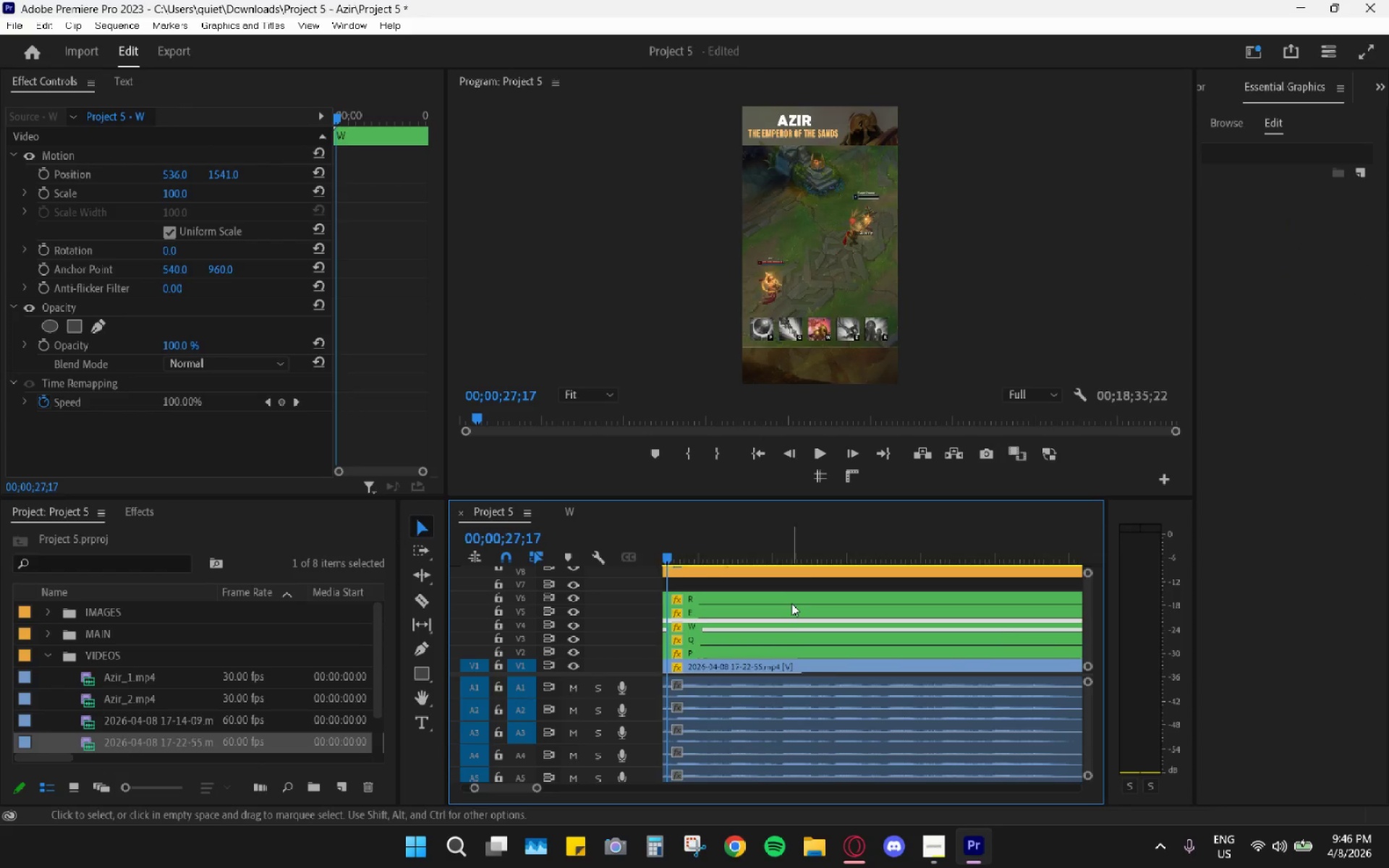 
hold_key(key=AltLeft, duration=1.52)
scroll: coordinate [767, 627], scroll_direction: down, amount: 20.0
 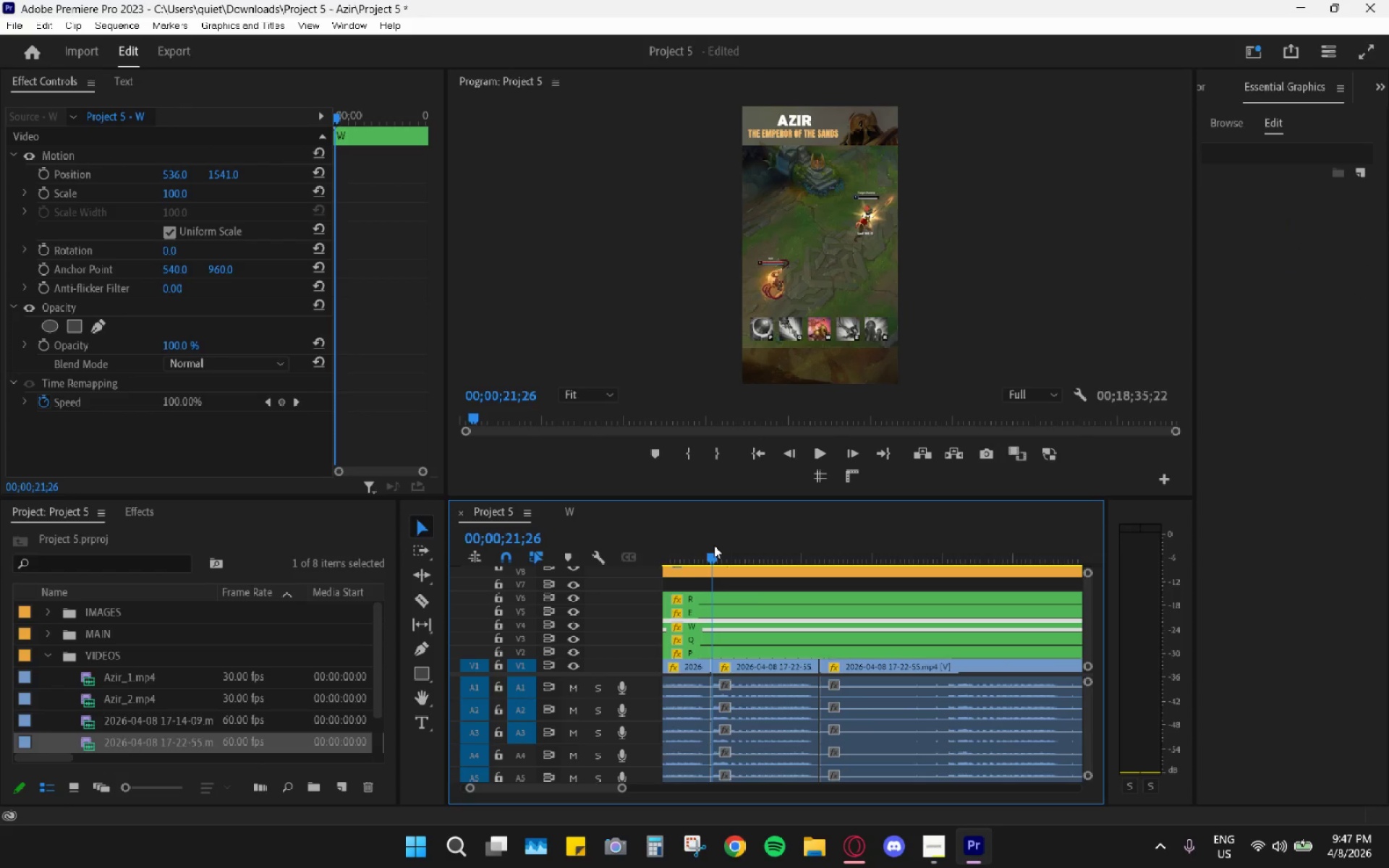 
left_click([714, 545])
 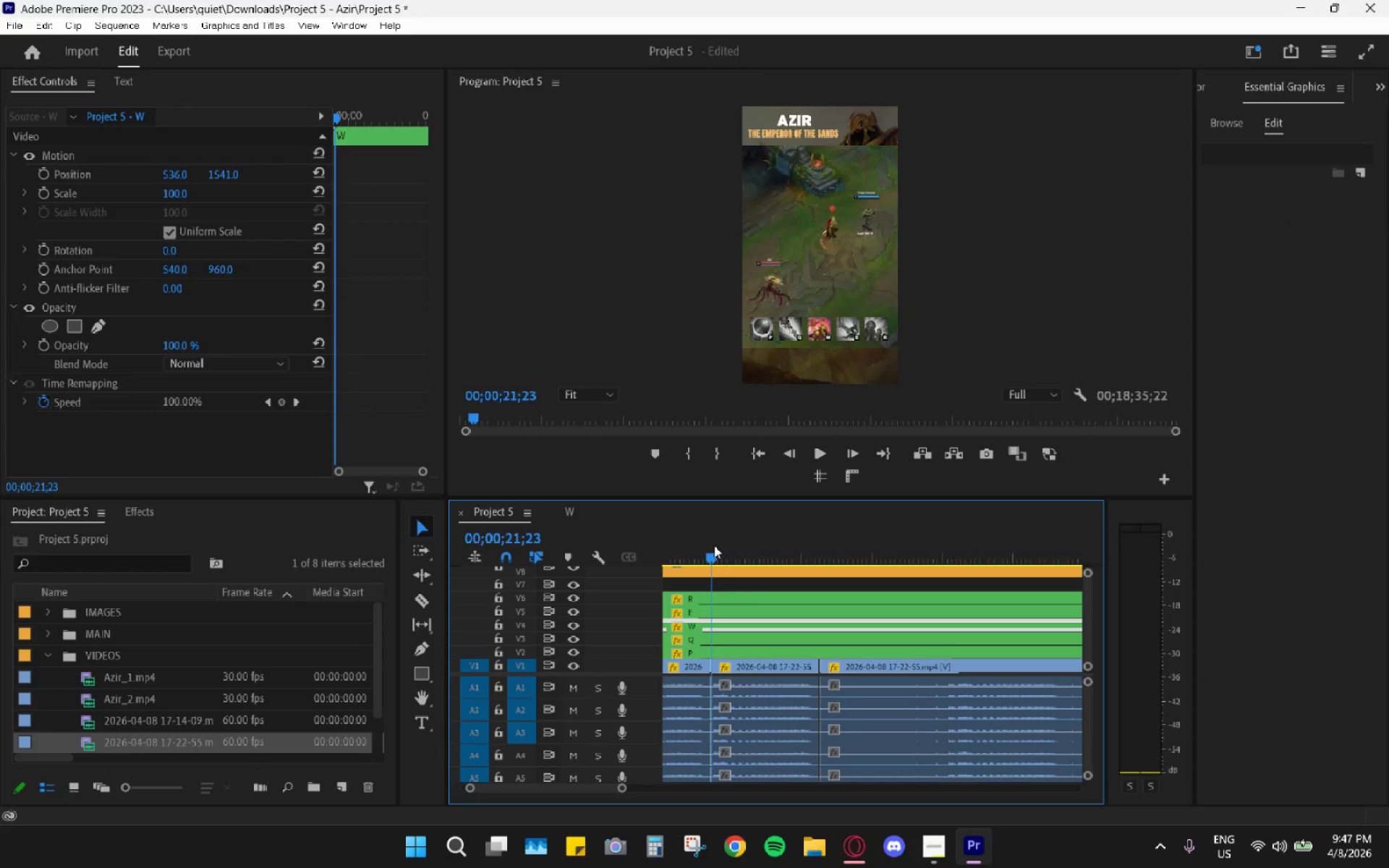 
key(Space)
 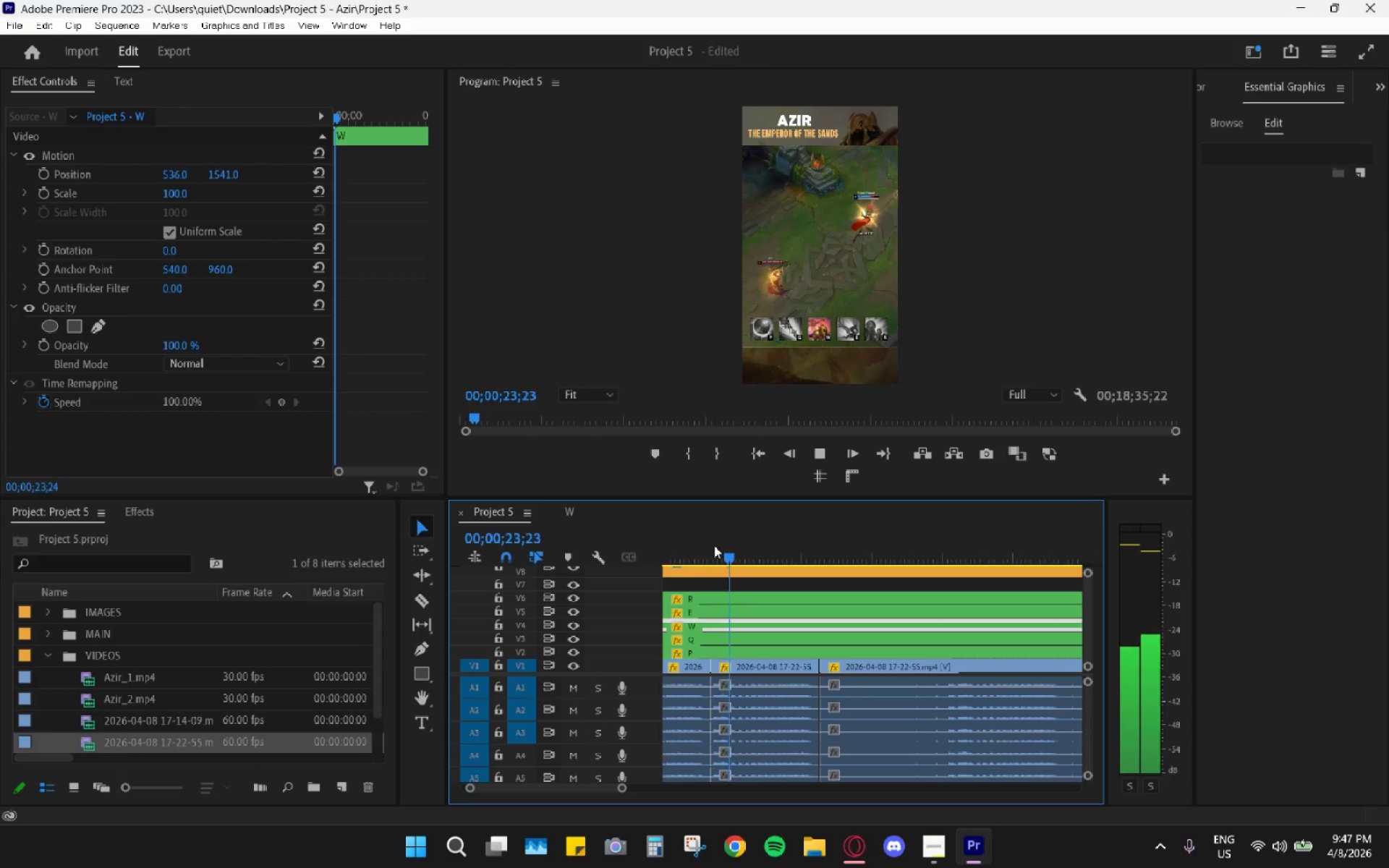 
key(Space)
 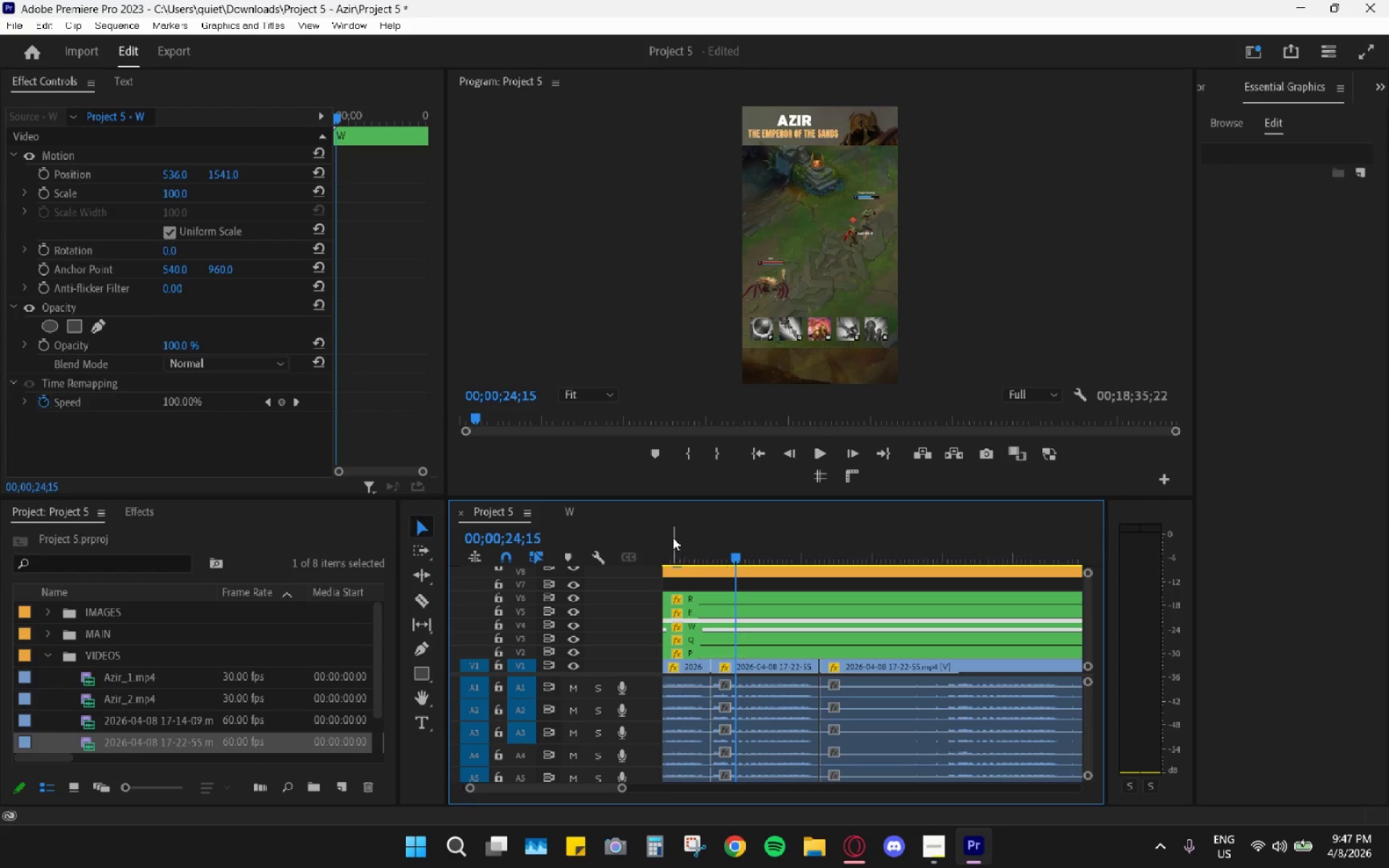 
left_click_drag(start_coordinate=[703, 546], to_coordinate=[696, 545])
 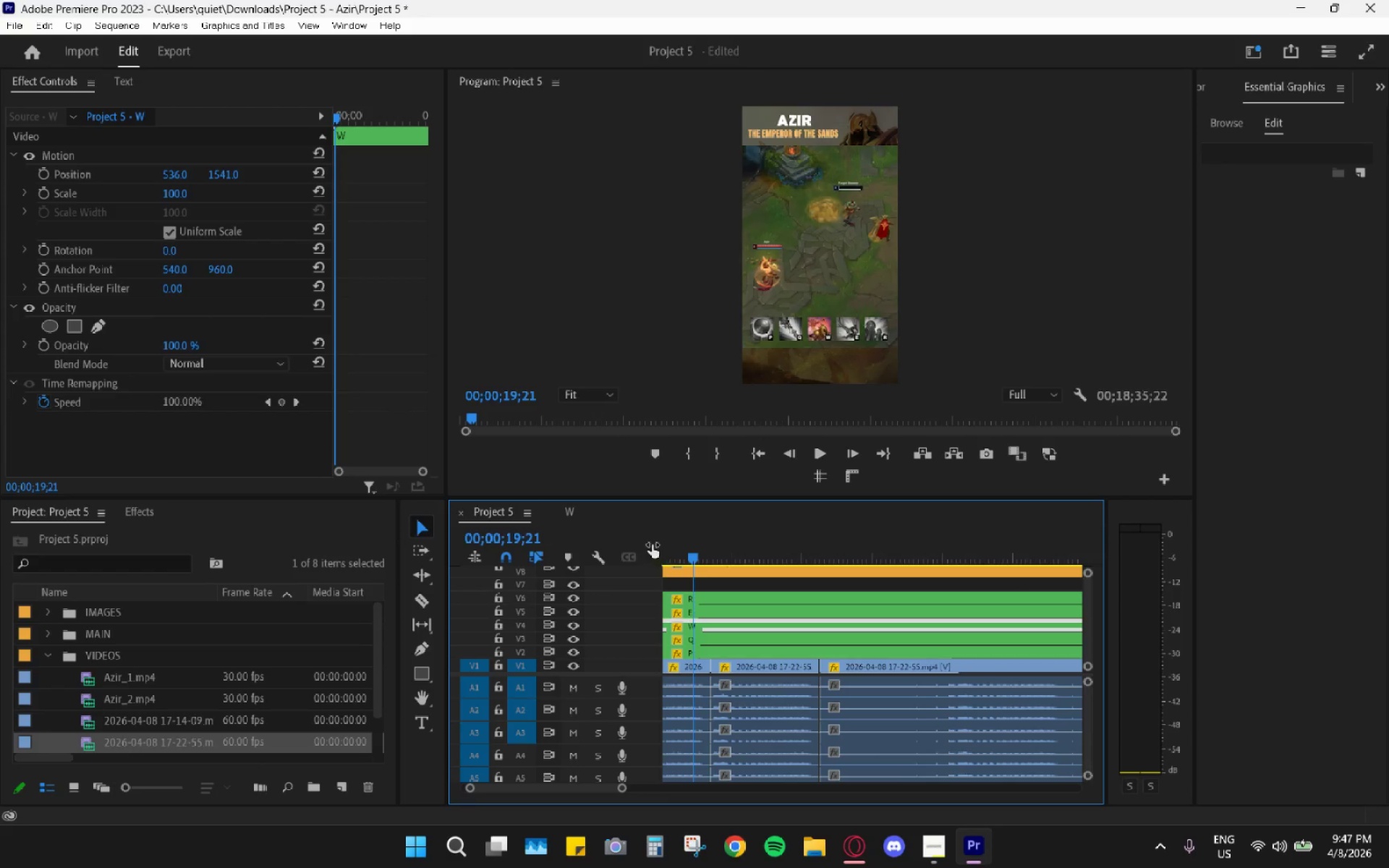 
key(Space)
 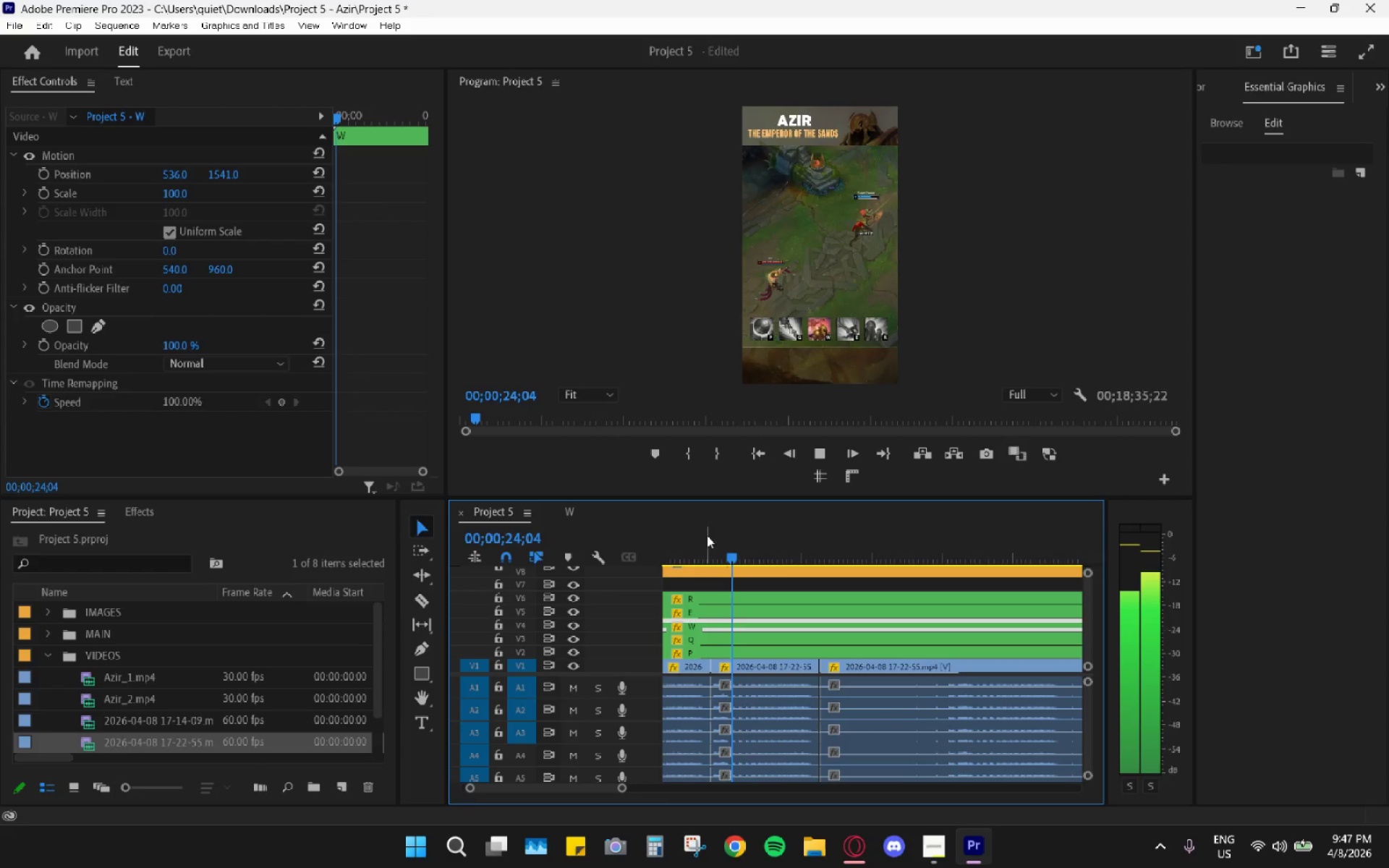 
wait(6.16)
 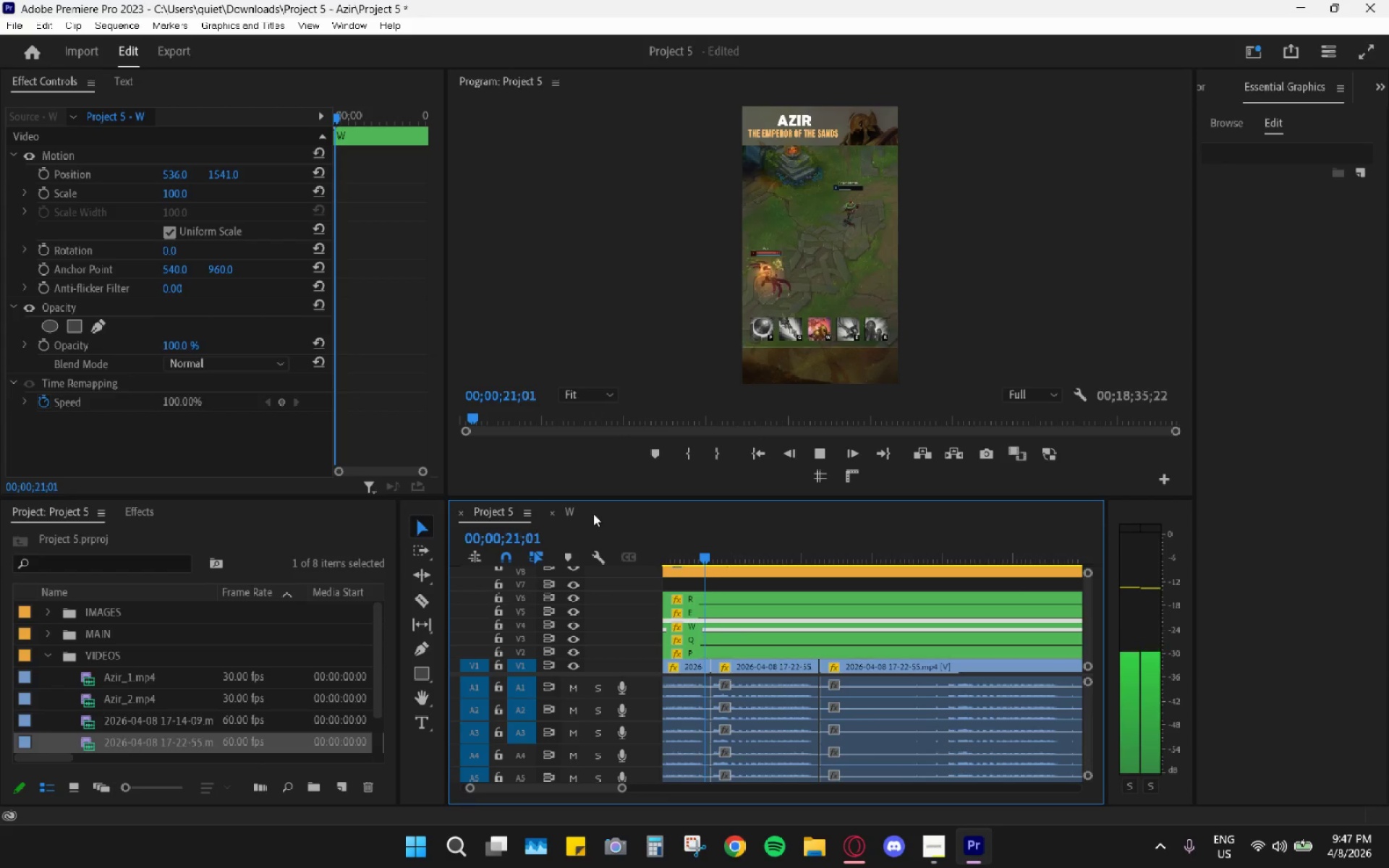 
key(Space)
 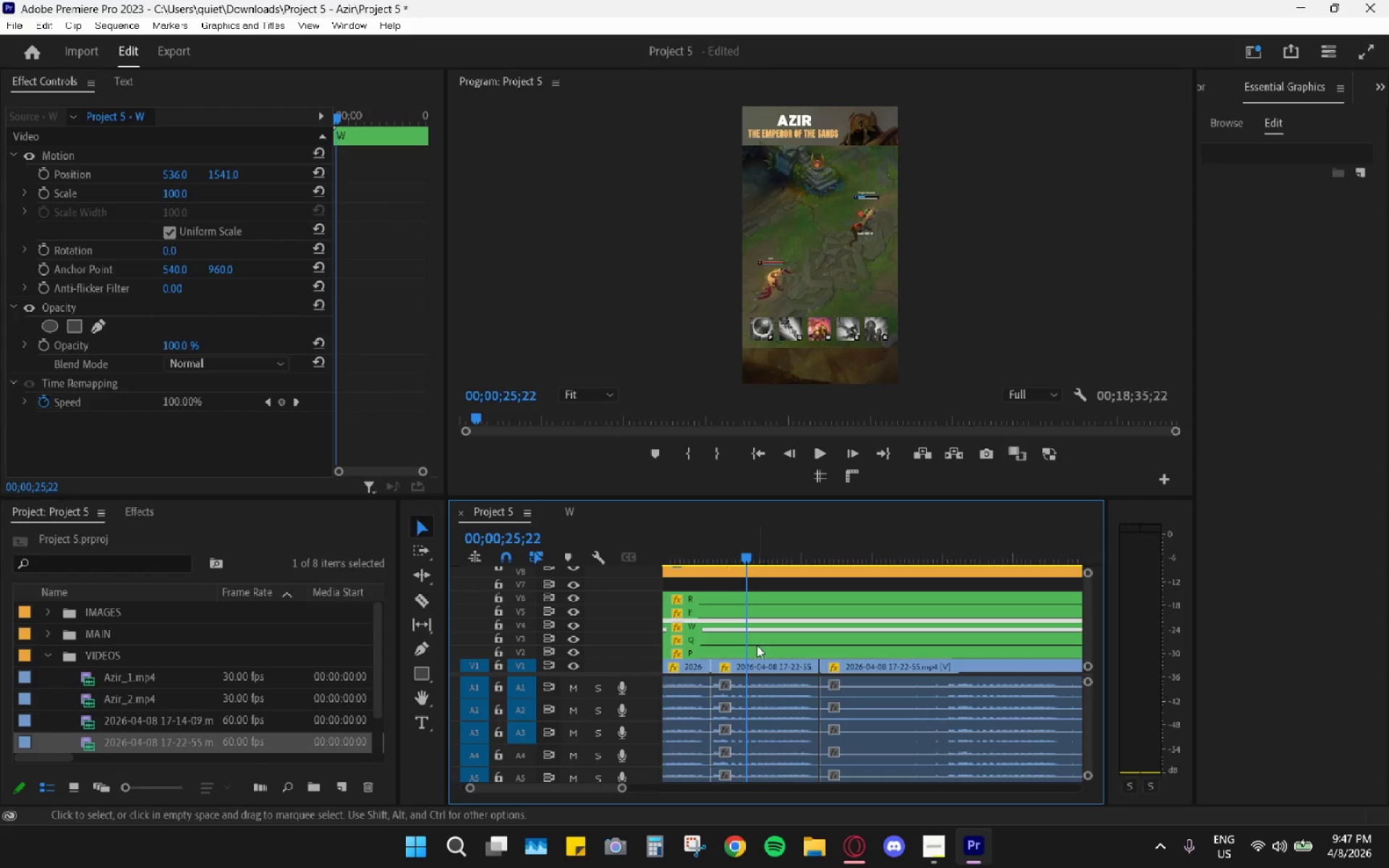 
scroll: coordinate [759, 618], scroll_direction: up, amount: 6.0
 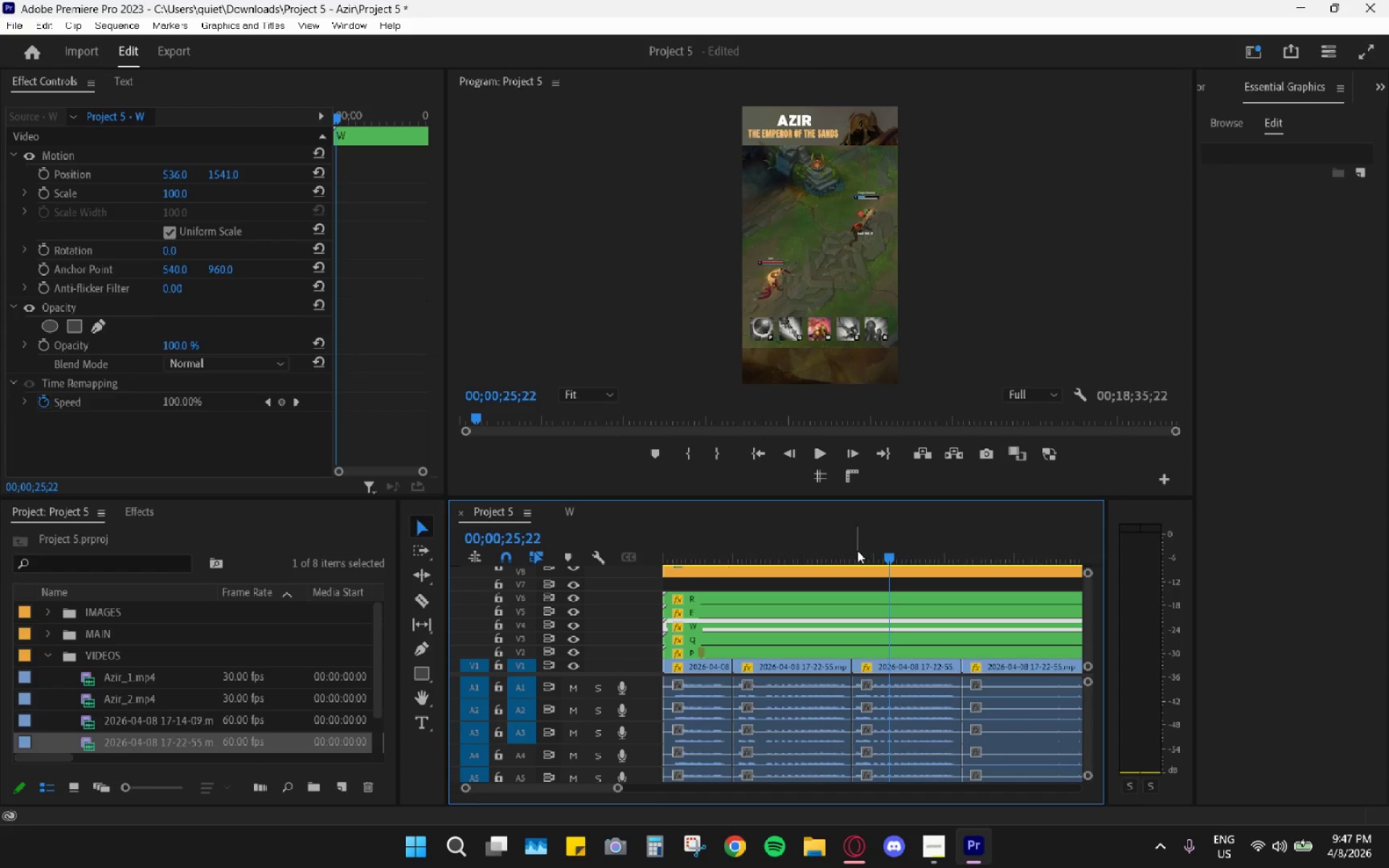 
key(Space)
 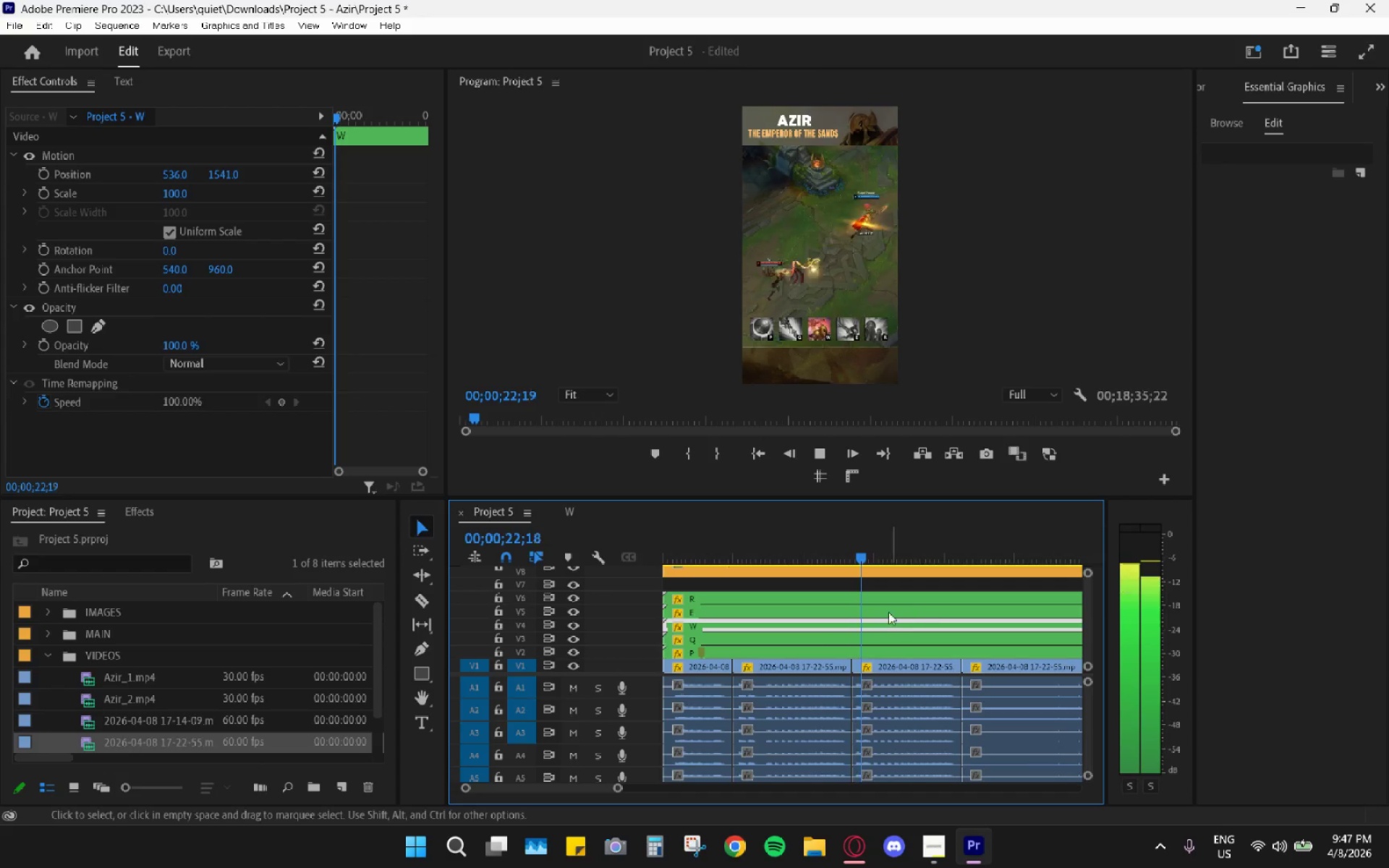 
key(Space)
 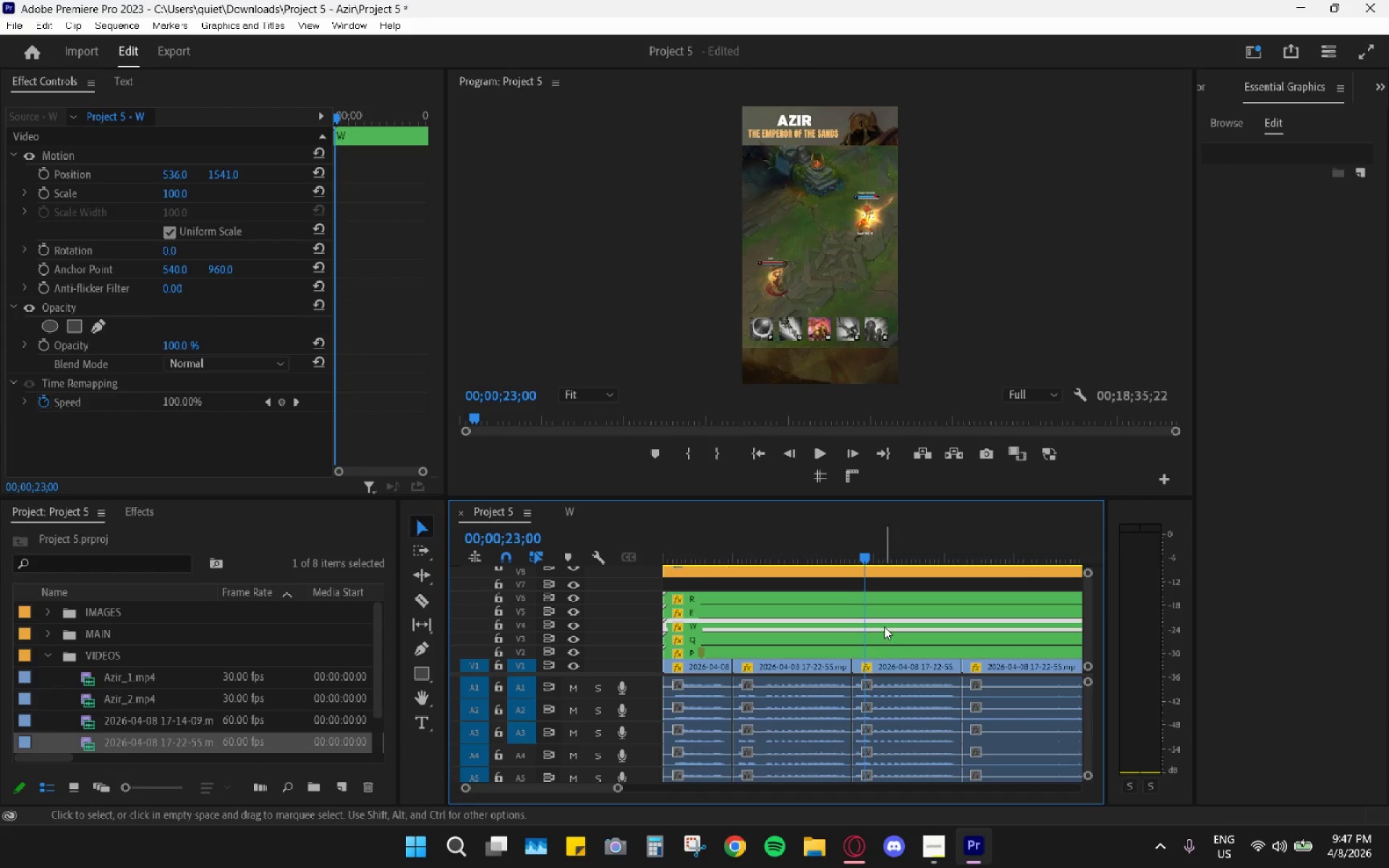 
hold_key(key=AltLeft, duration=0.8)
scroll: coordinate [874, 652], scroll_direction: up, amount: 10.0
 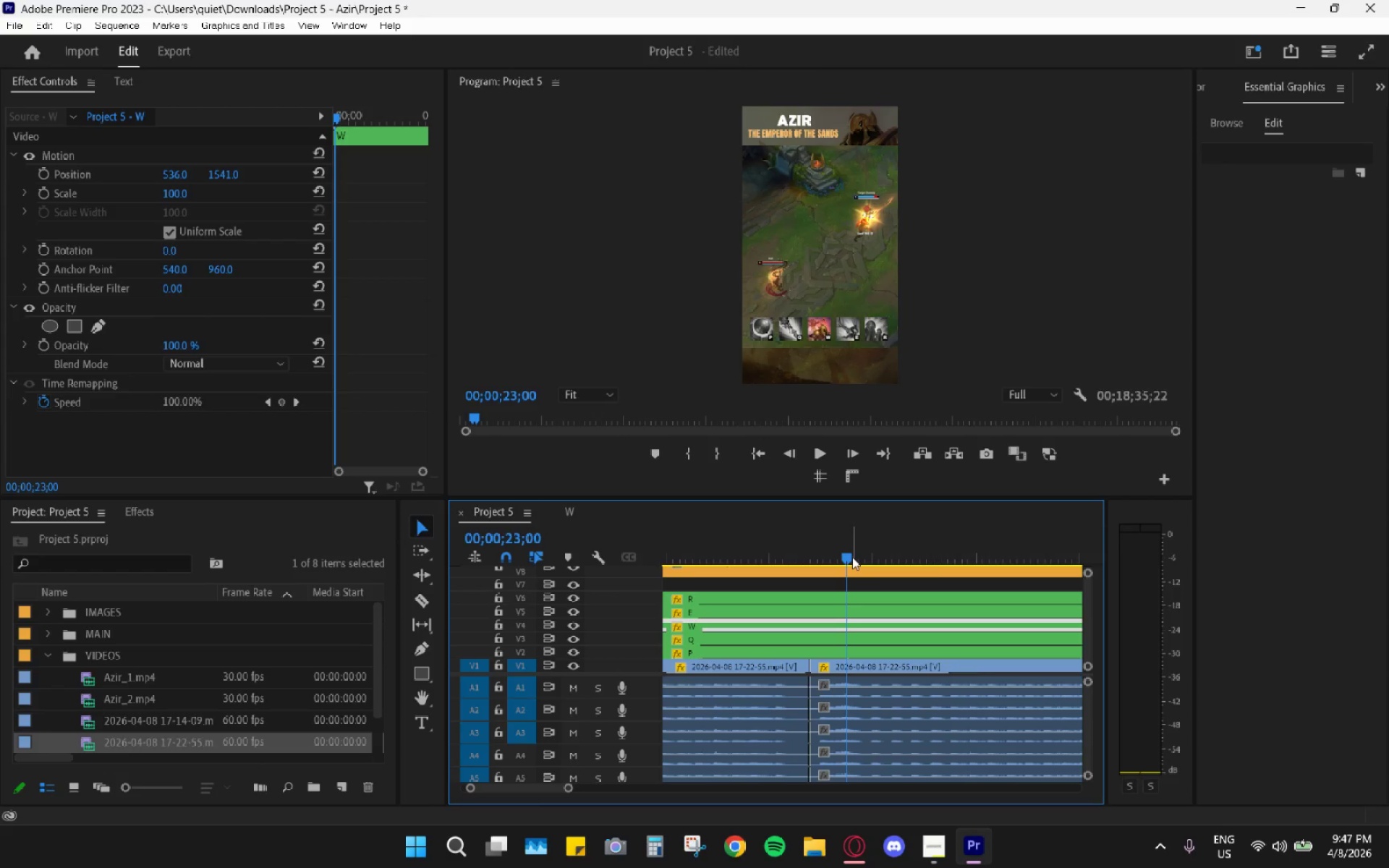 
left_click_drag(start_coordinate=[848, 556], to_coordinate=[831, 549])
 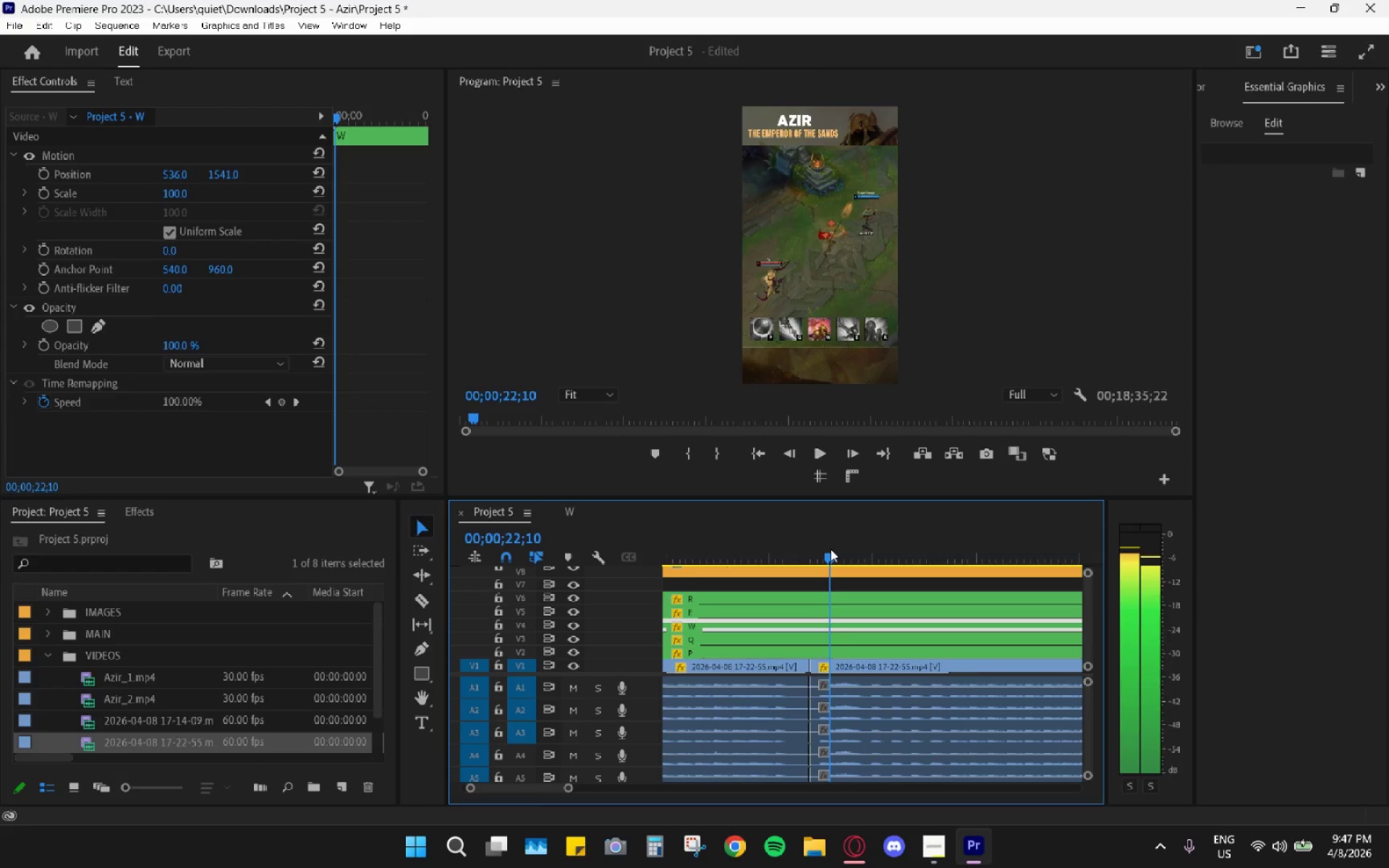 
key(Space)
 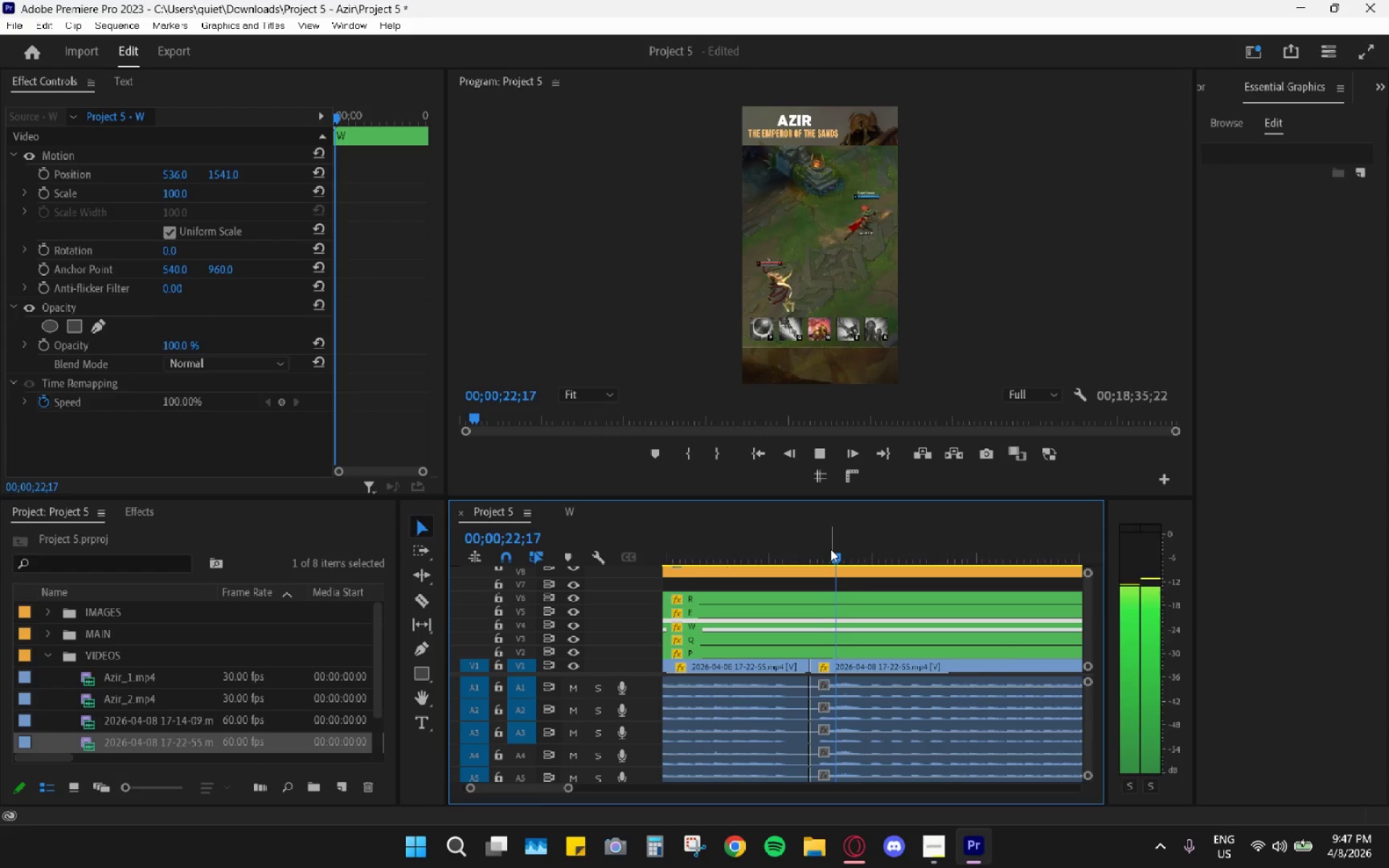 
key(Space)
 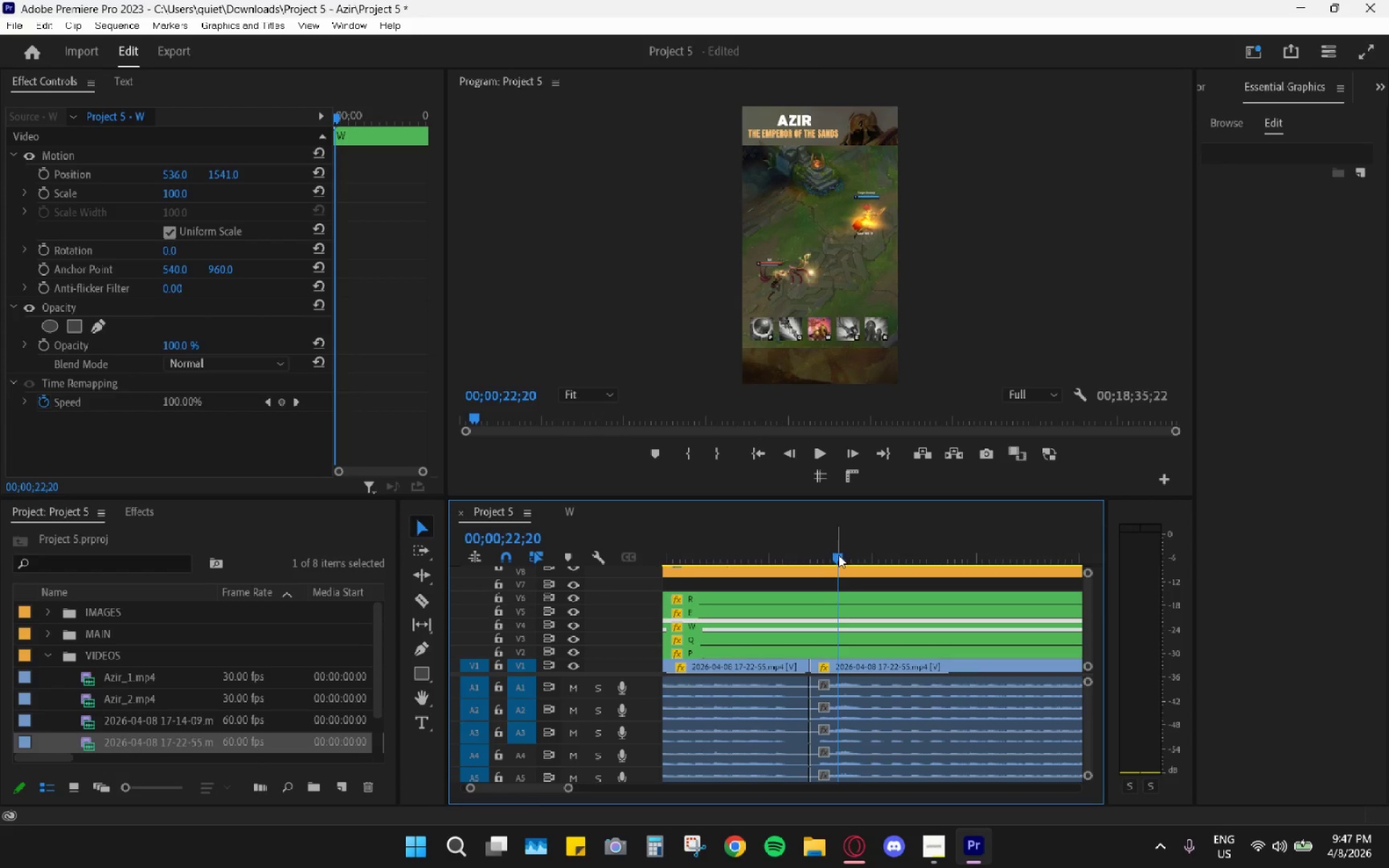 
left_click_drag(start_coordinate=[839, 555], to_coordinate=[834, 556])
 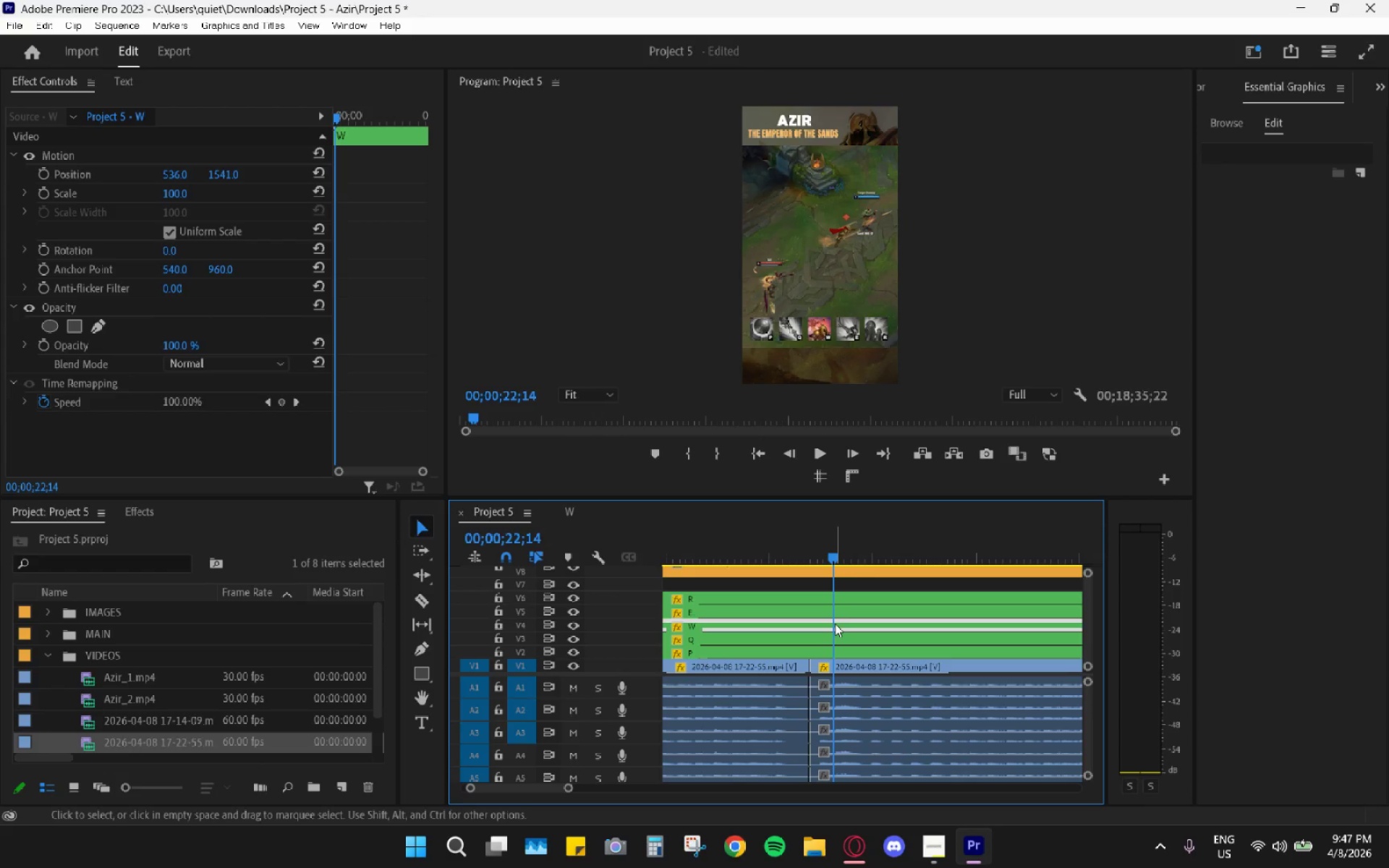 
double_click([832, 634])
 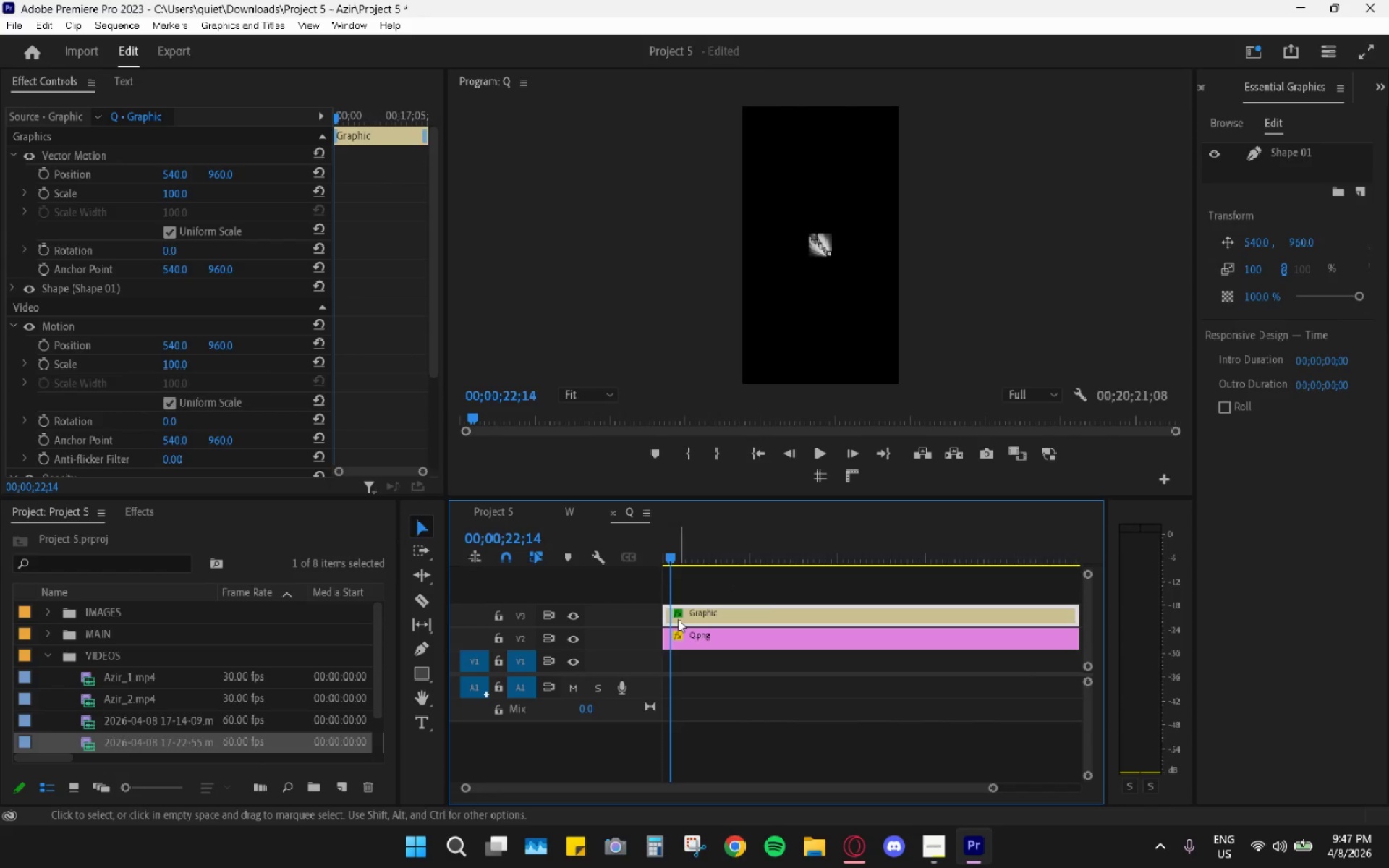 
key(C)
 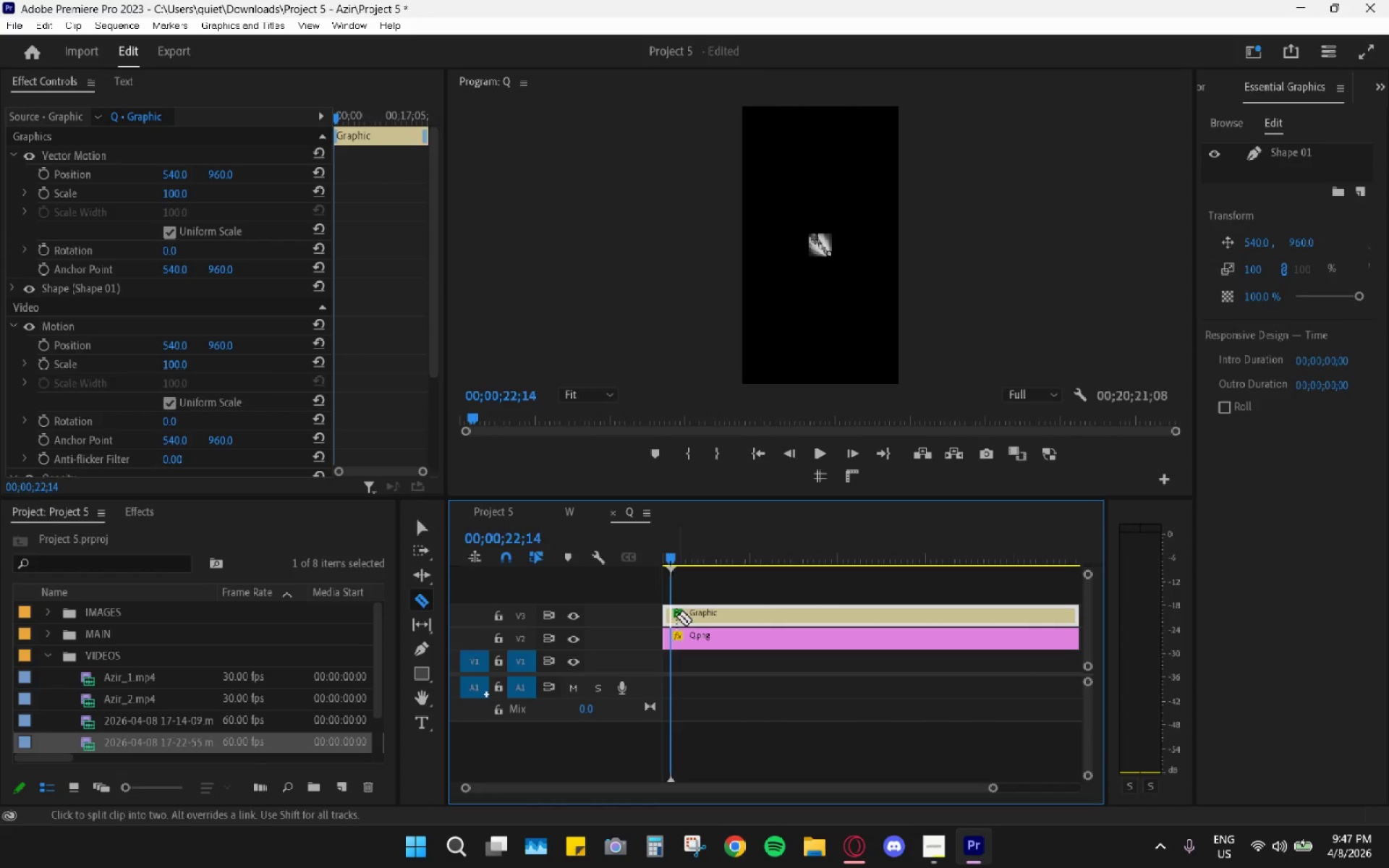 
left_click([672, 613])
 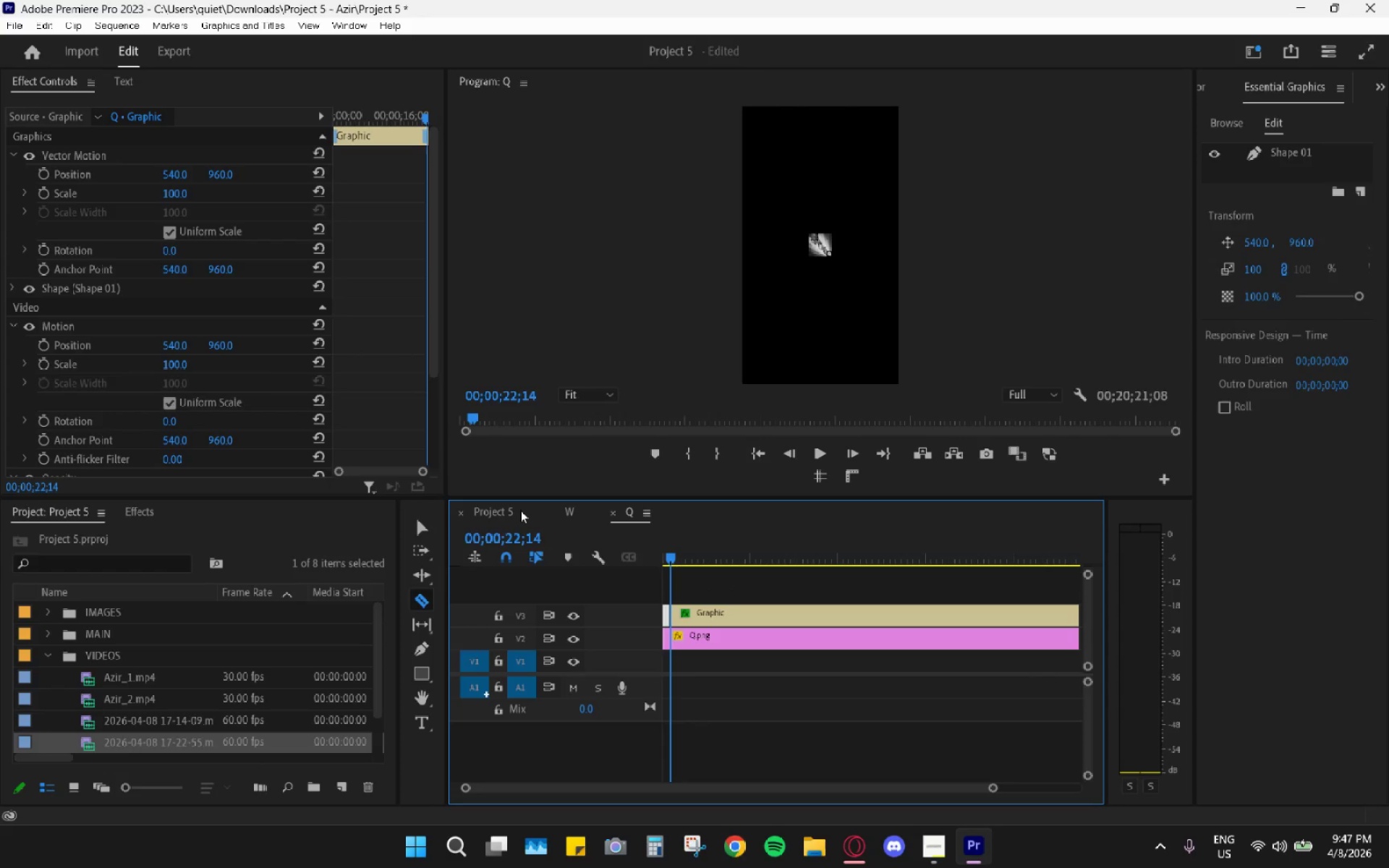 
left_click([510, 509])
 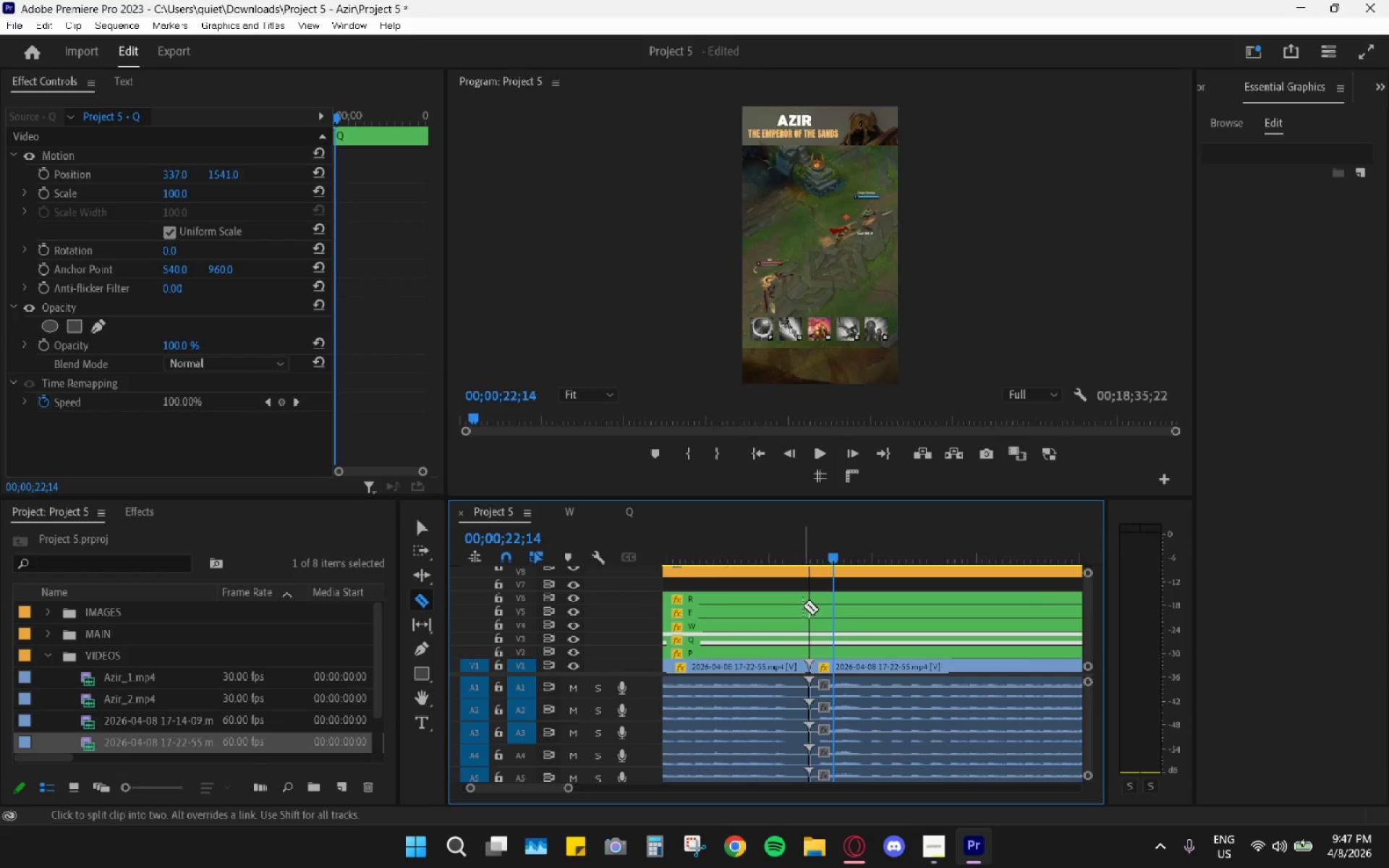 
hold_key(key=AltLeft, duration=0.81)
scroll: coordinate [840, 621], scroll_direction: down, amount: 12.0
 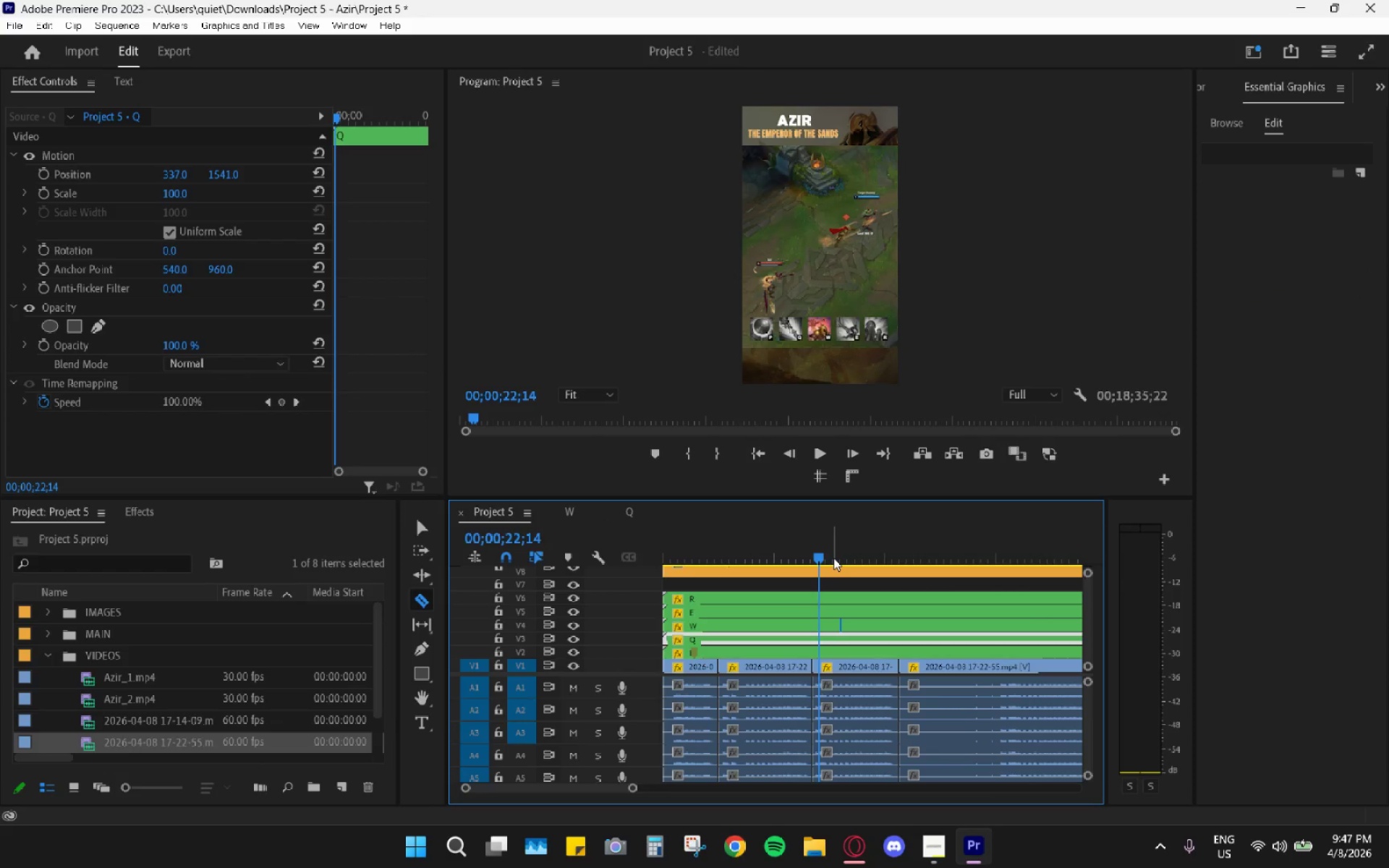 
left_click_drag(start_coordinate=[817, 553], to_coordinate=[899, 570])
 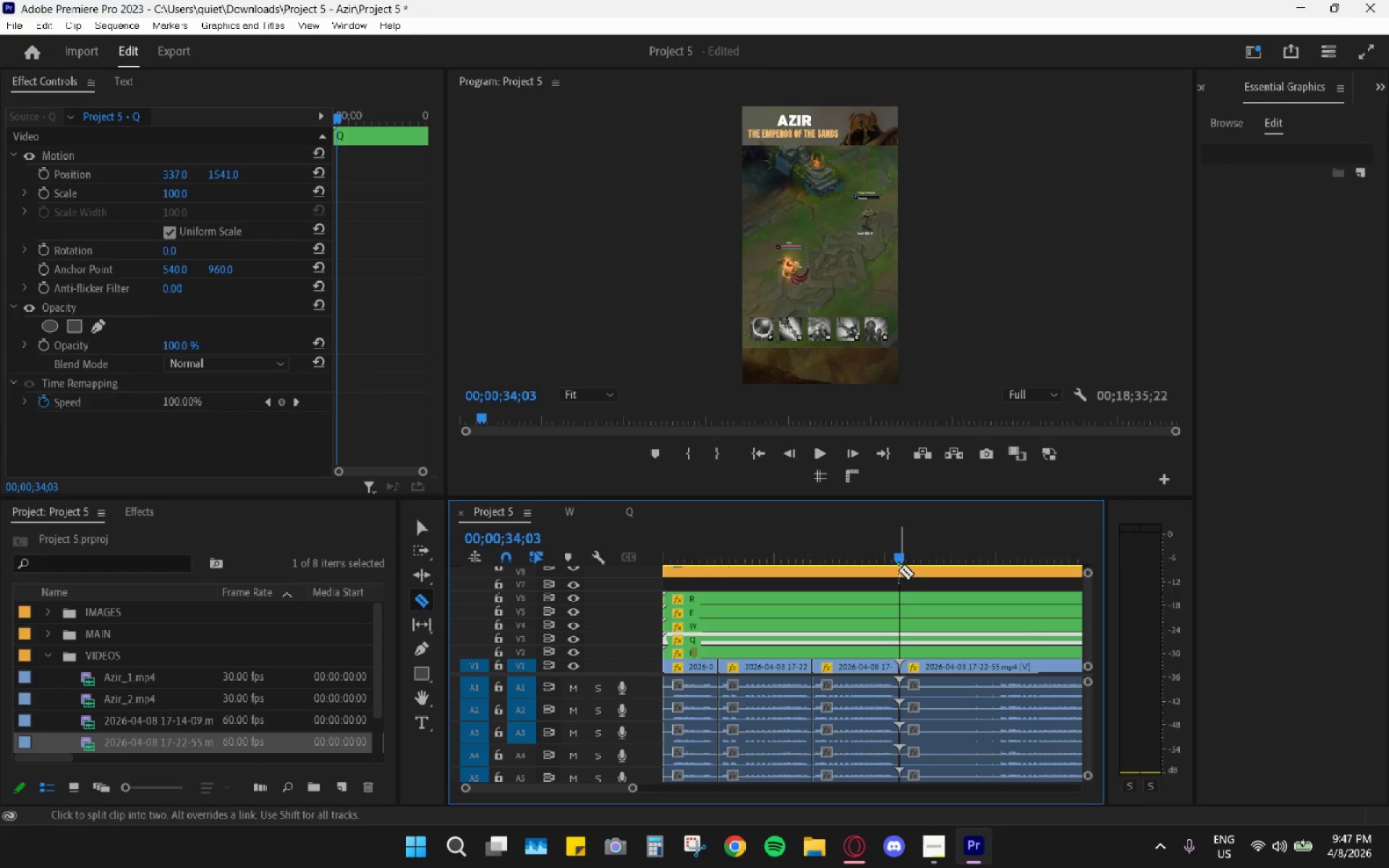 
hold_key(key=AltLeft, duration=1.05)
scroll: coordinate [899, 655], scroll_direction: up, amount: 17.0
 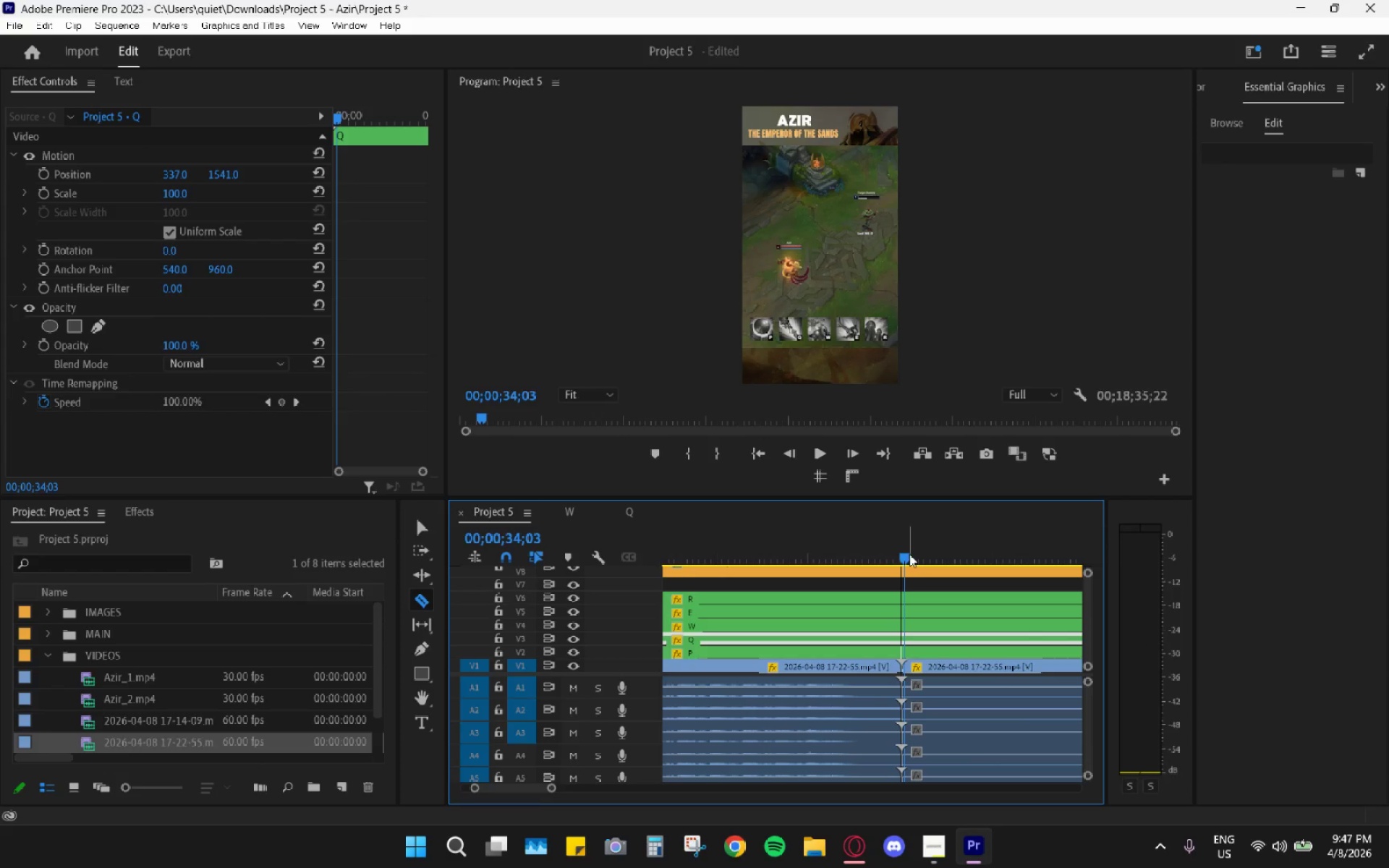 
left_click_drag(start_coordinate=[905, 554], to_coordinate=[901, 553])
 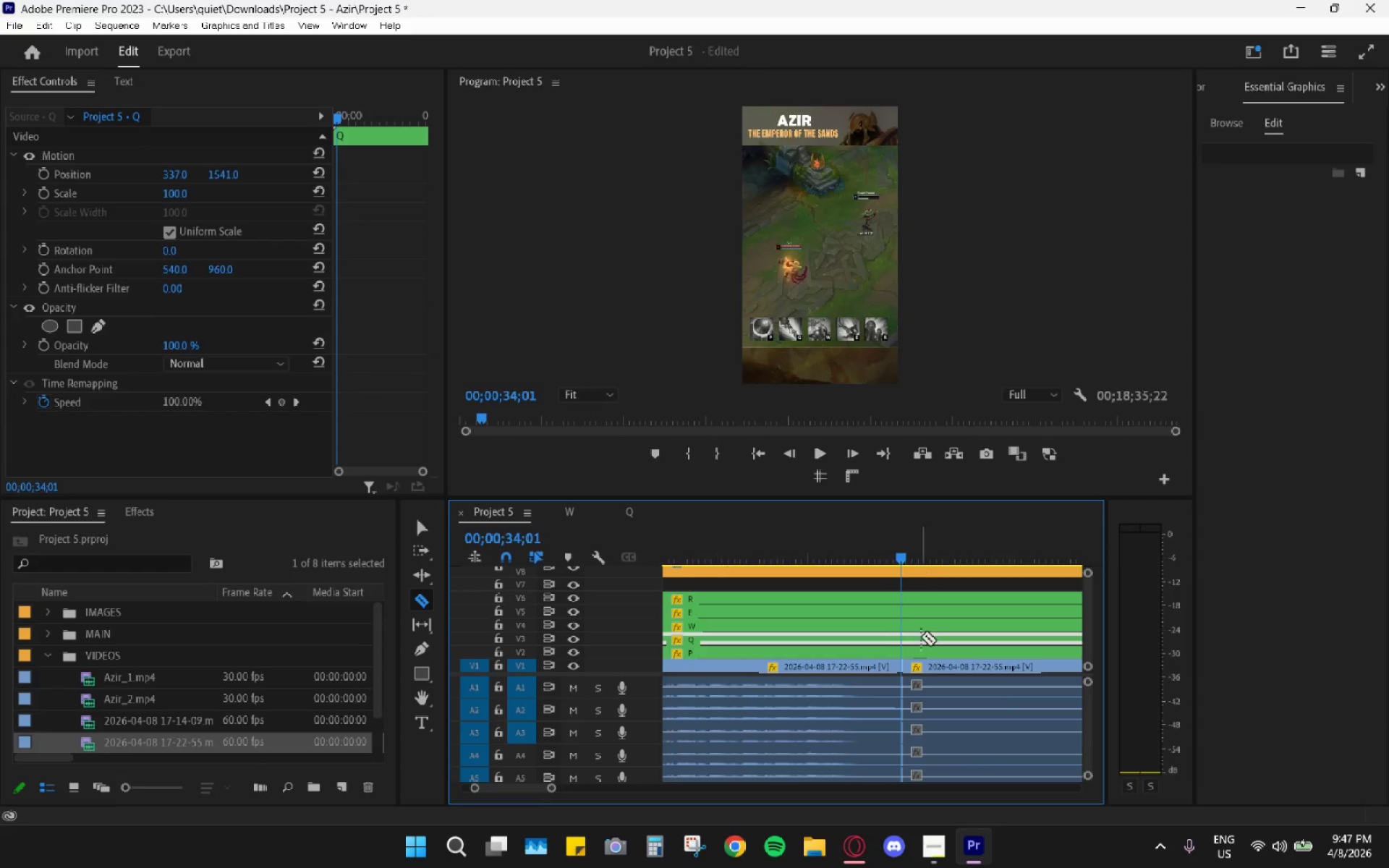 
hold_key(key=AltLeft, duration=0.8)
scroll: coordinate [921, 651], scroll_direction: up, amount: 12.0
 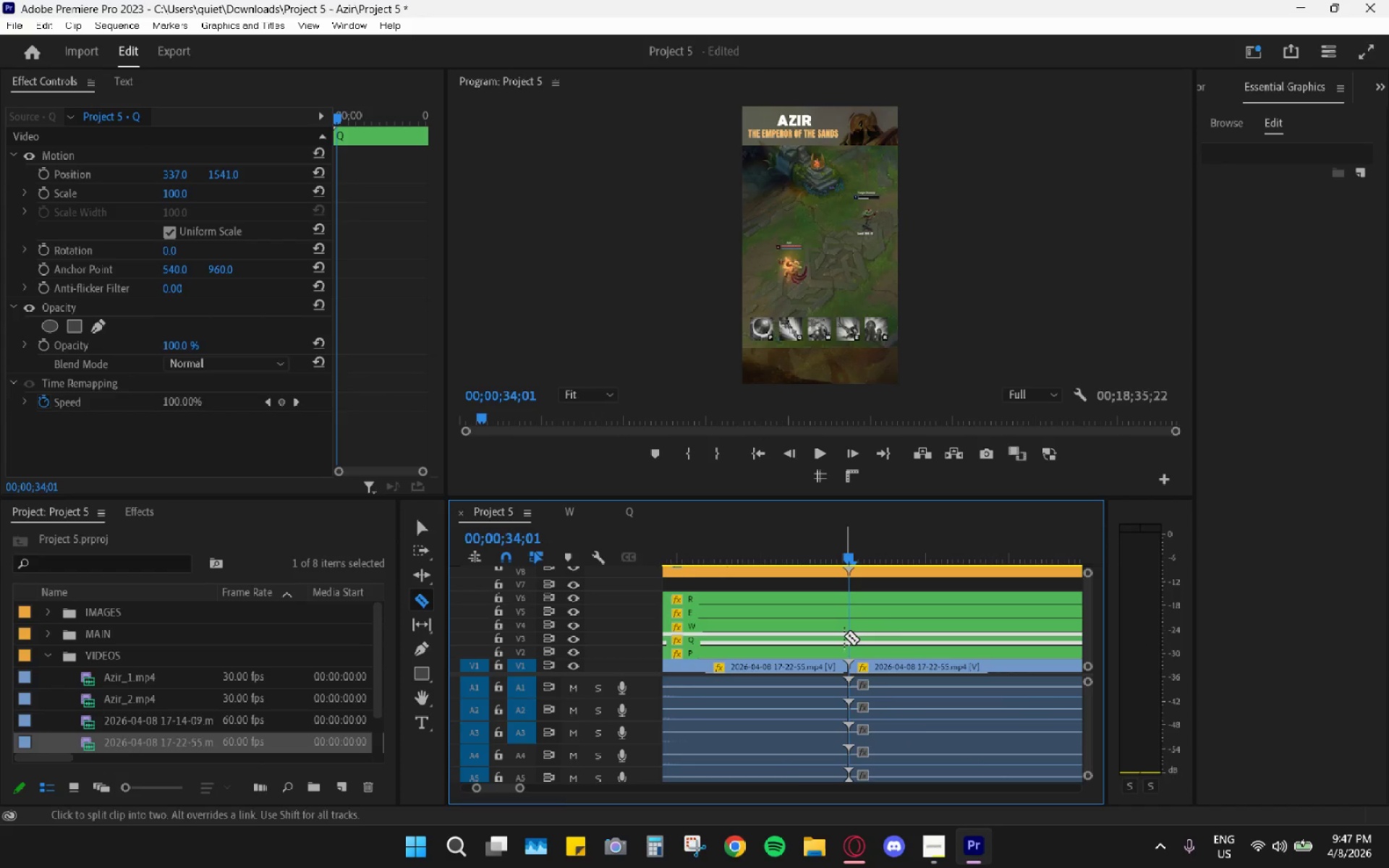 
key(V)
 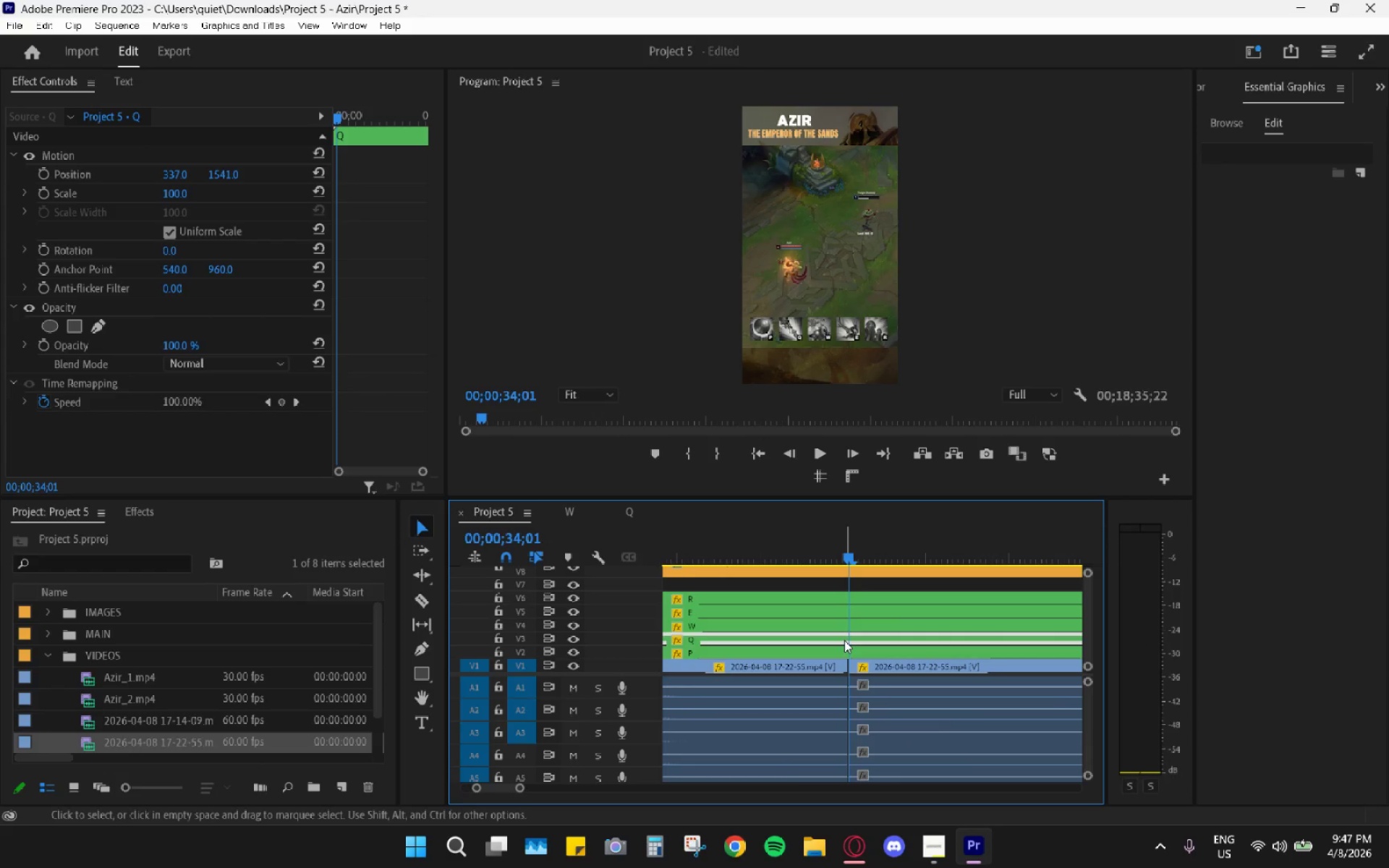 
double_click([844, 640])
 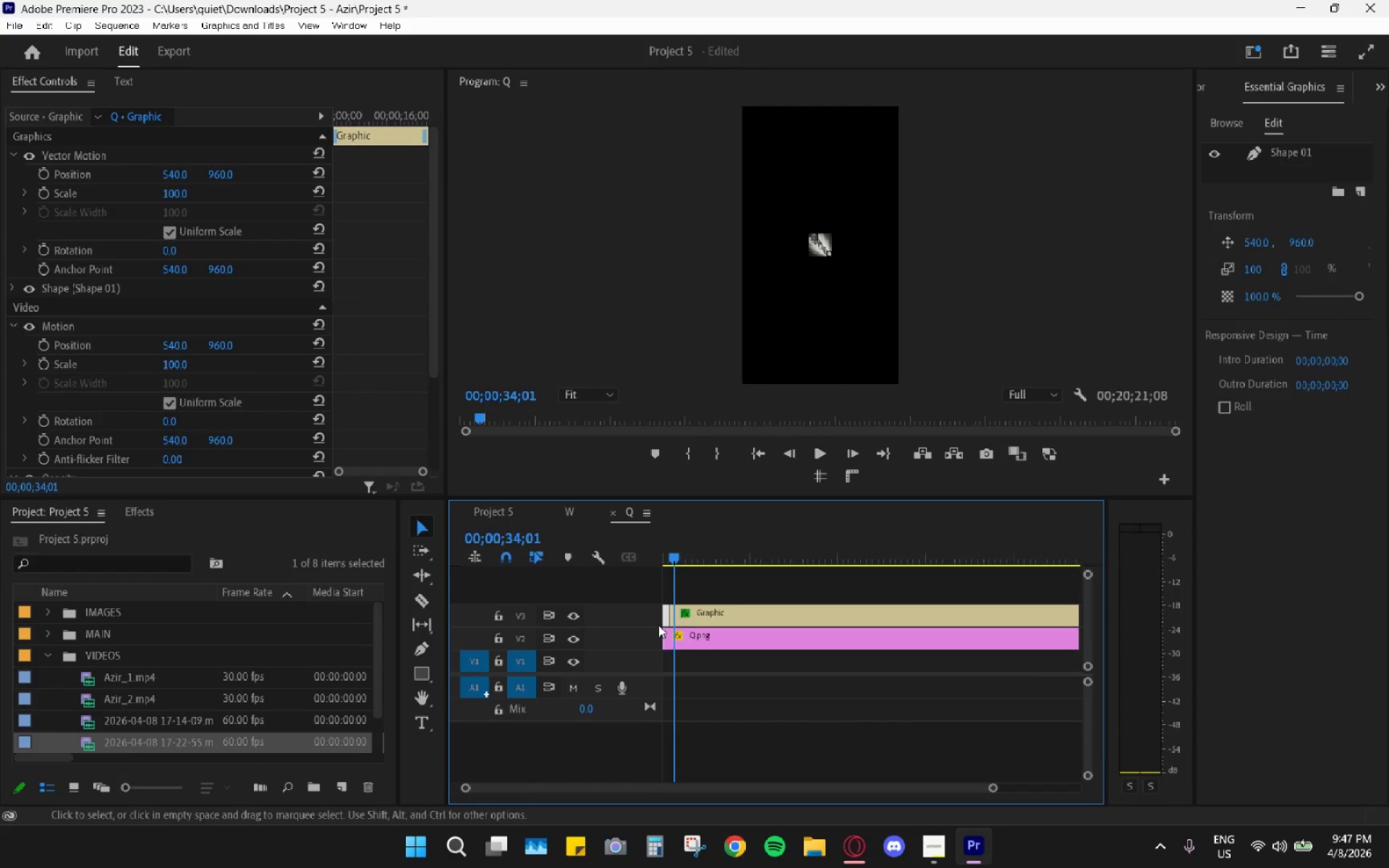 
key(C)
 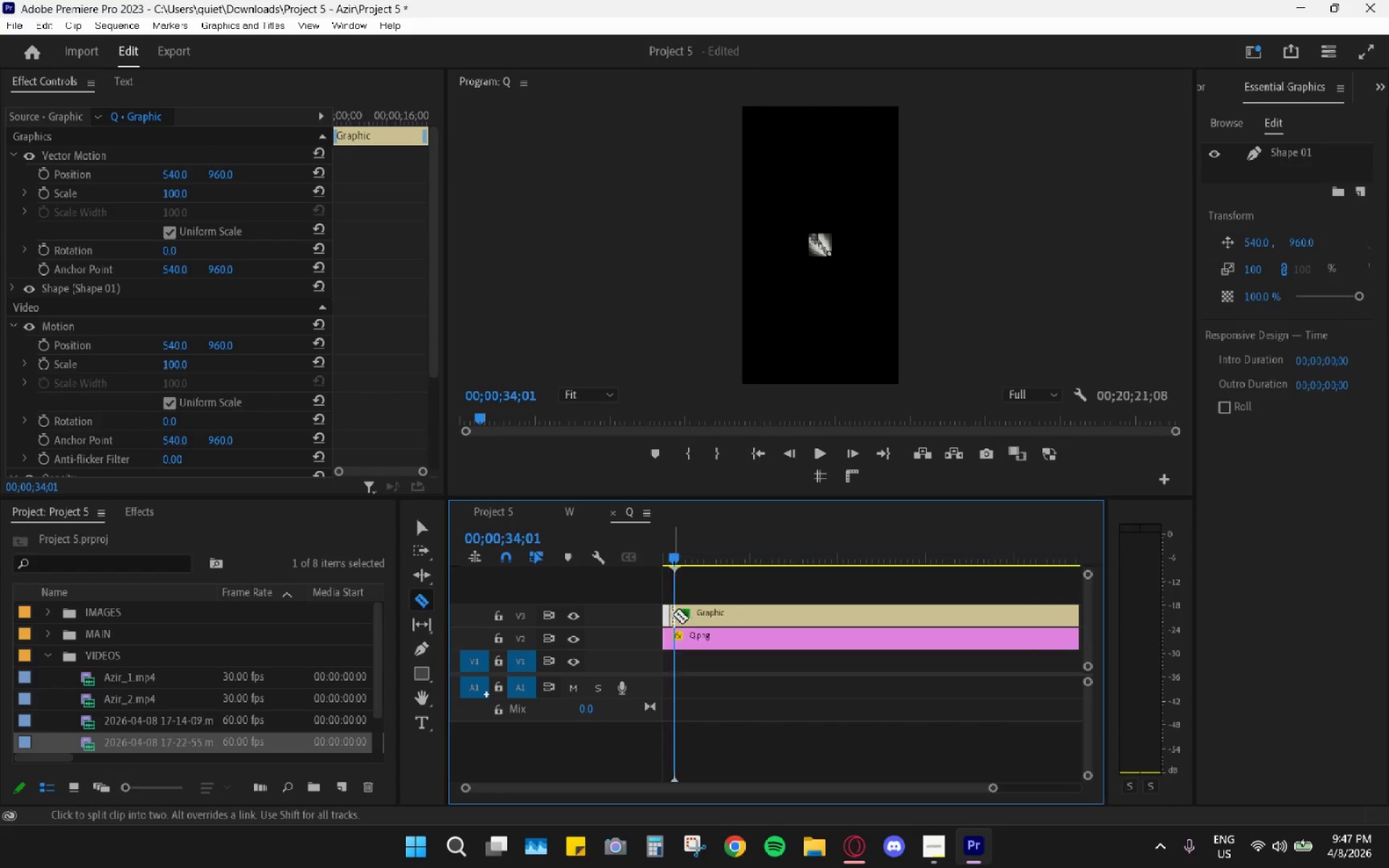 
left_click([673, 615])
 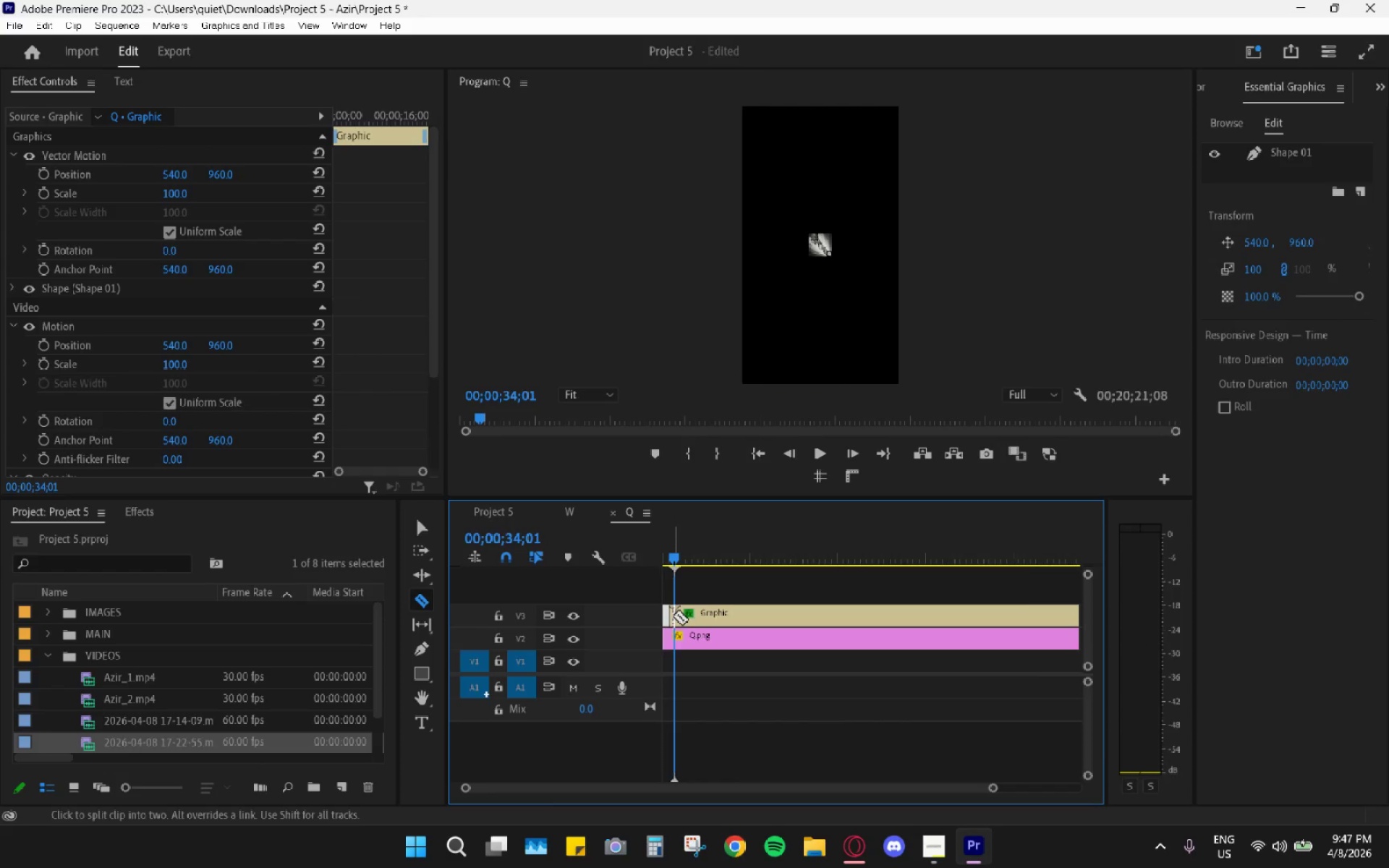 
key(V)
 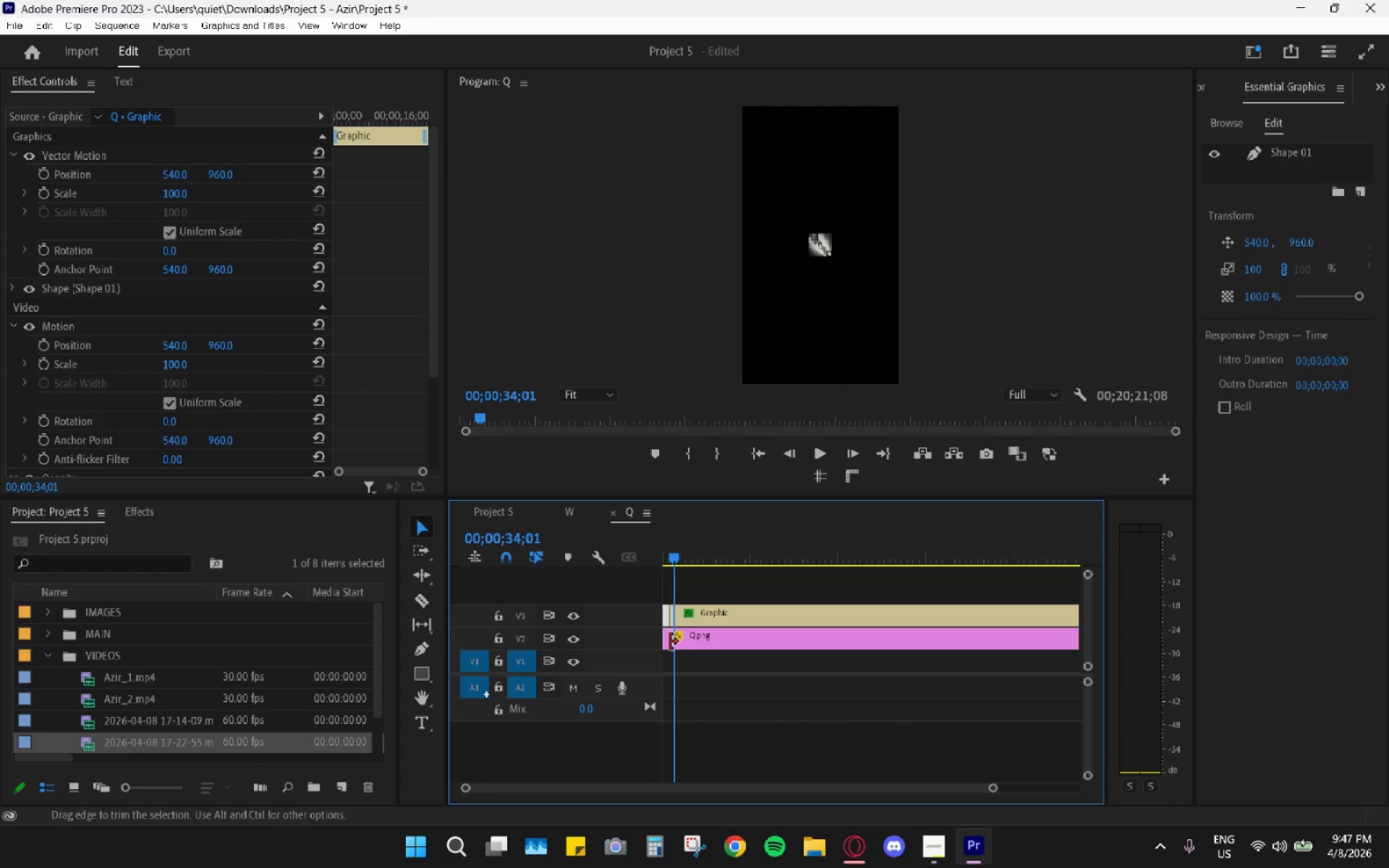 
hold_key(key=AltLeft, duration=0.81)
scroll: coordinate [685, 632], scroll_direction: up, amount: 24.0
 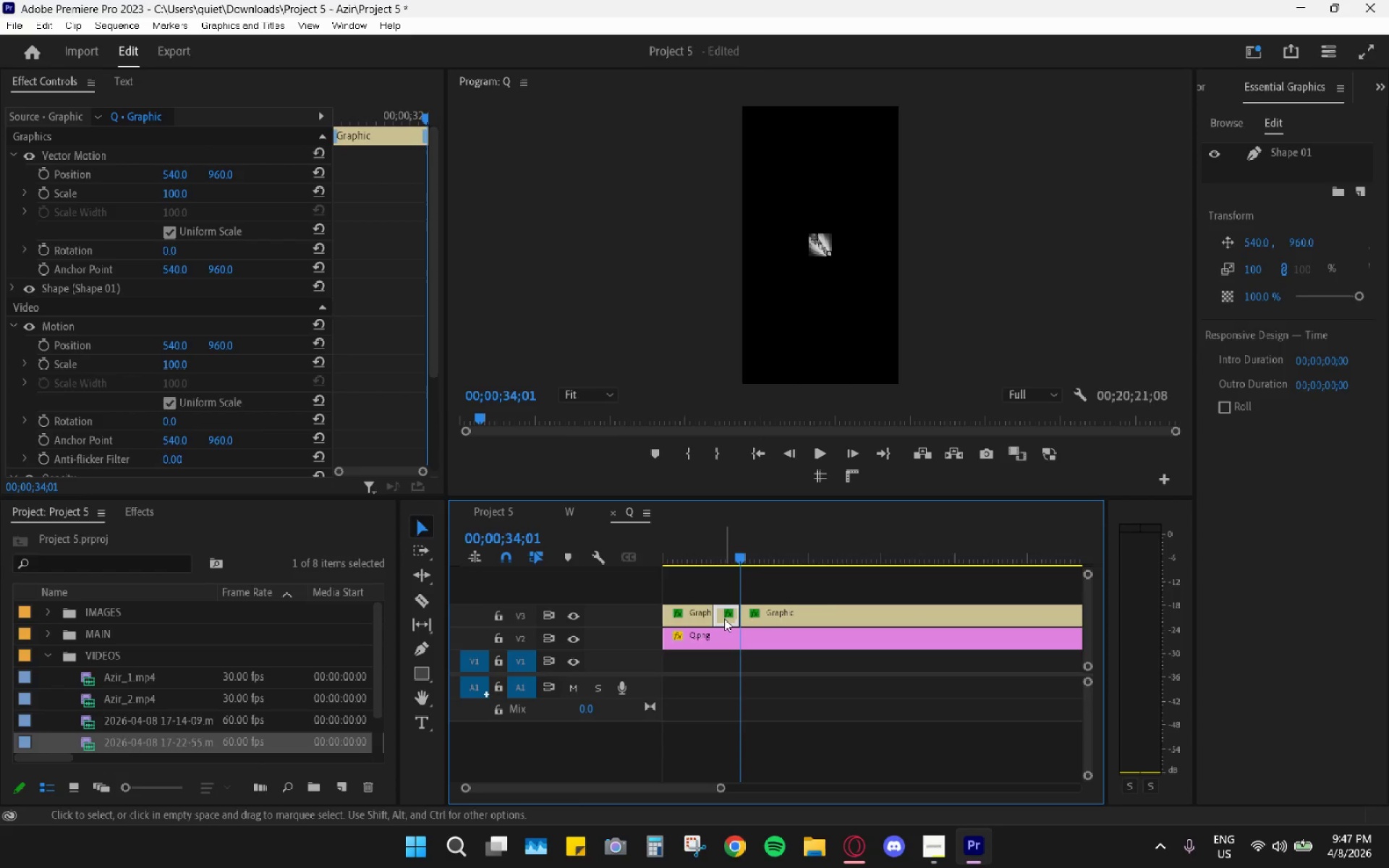 
key(Shift+E)
 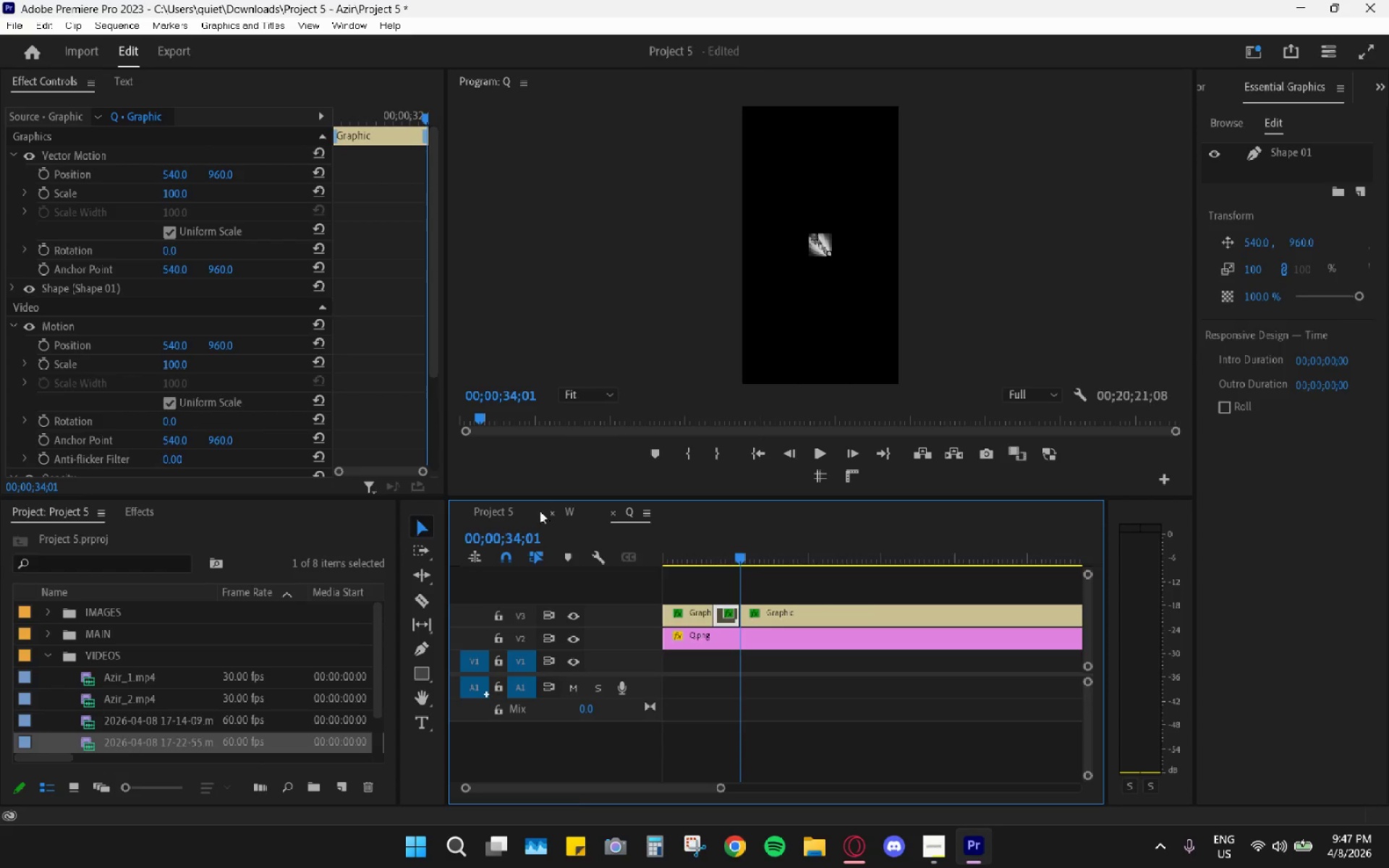 
left_click([517, 509])
 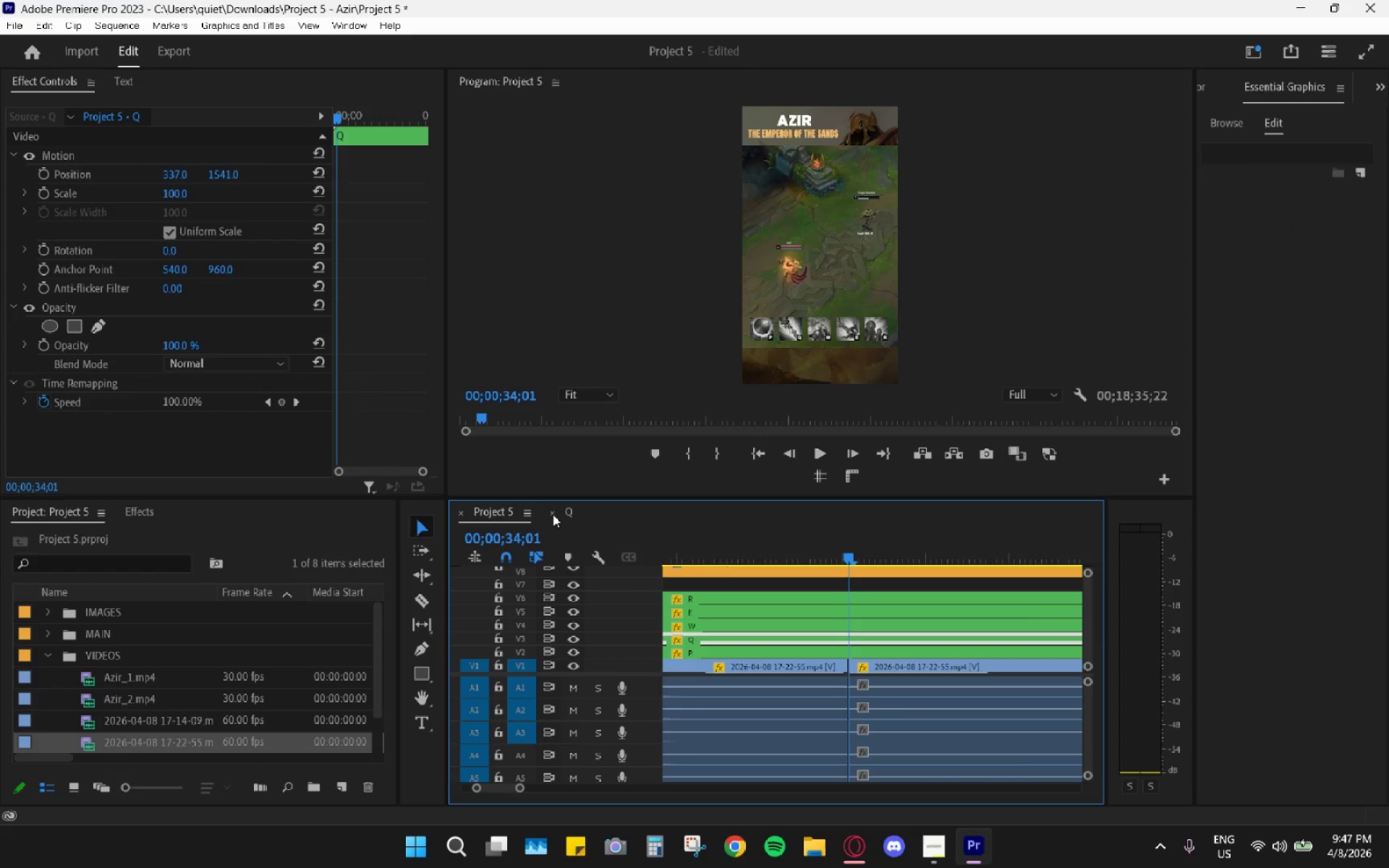 
double_click([554, 515])
 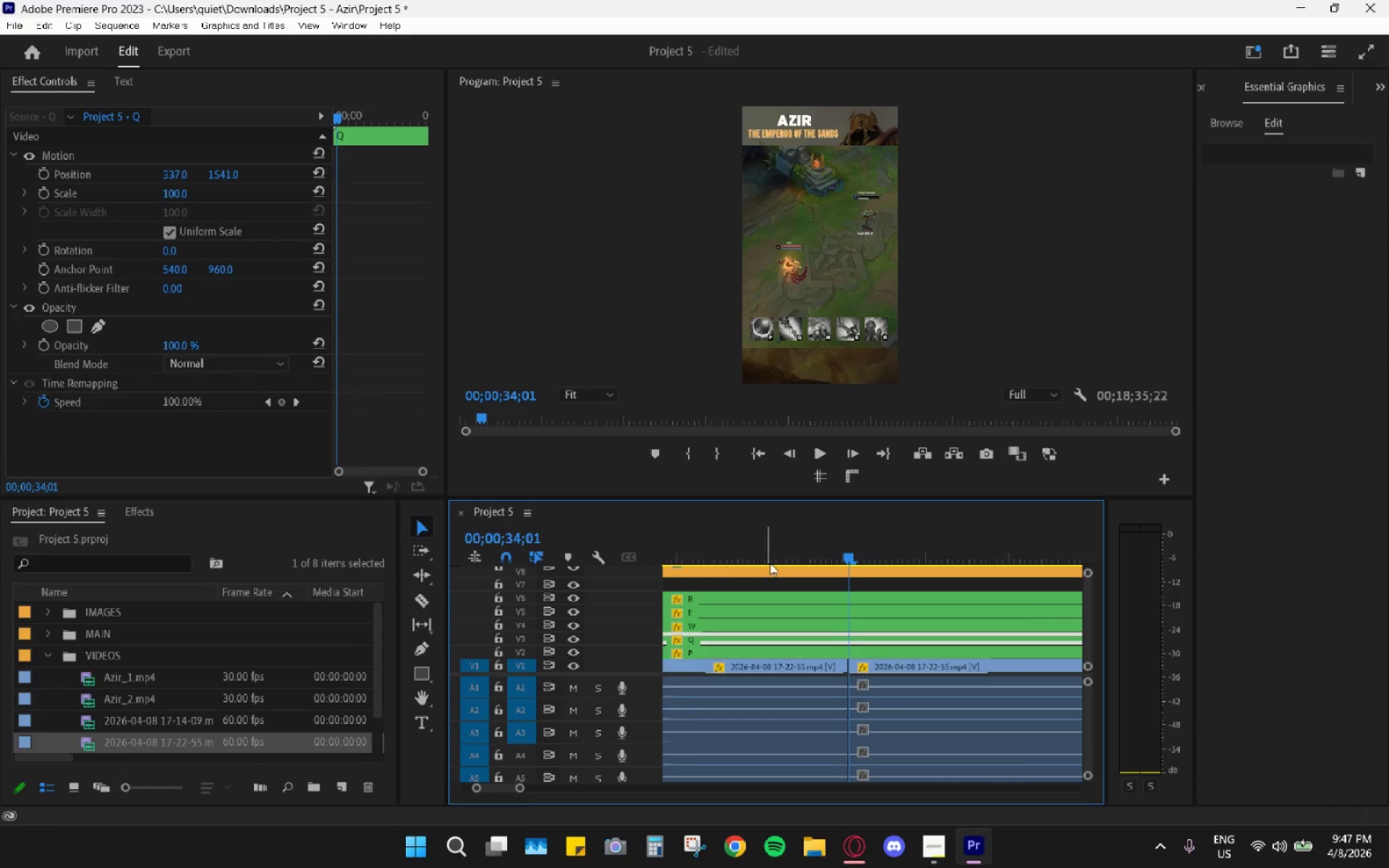 
hold_key(key=AltLeft, duration=0.53)
scroll: coordinate [778, 593], scroll_direction: down, amount: 12.0
 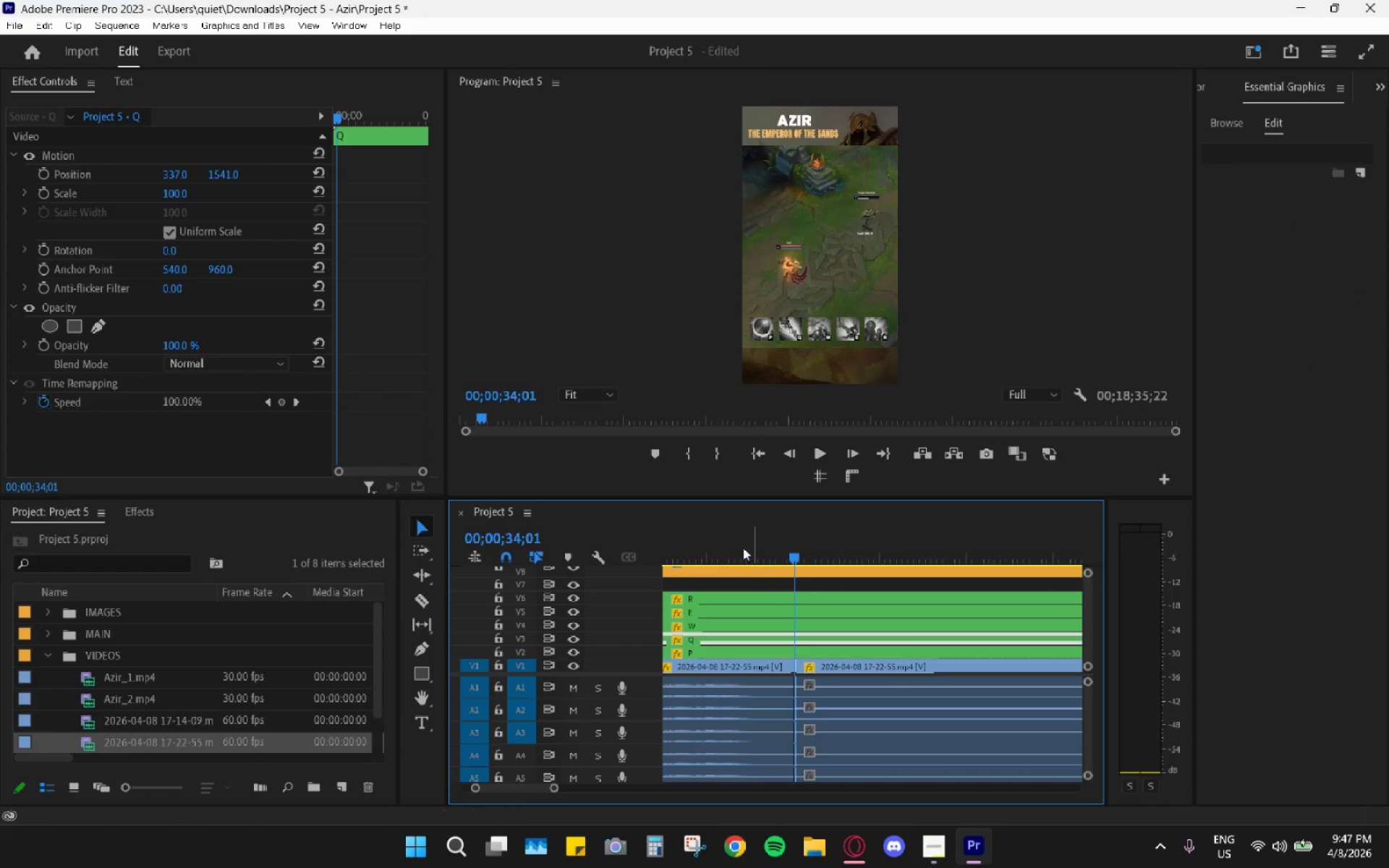 
left_click_drag(start_coordinate=[730, 540], to_coordinate=[537, 525])
 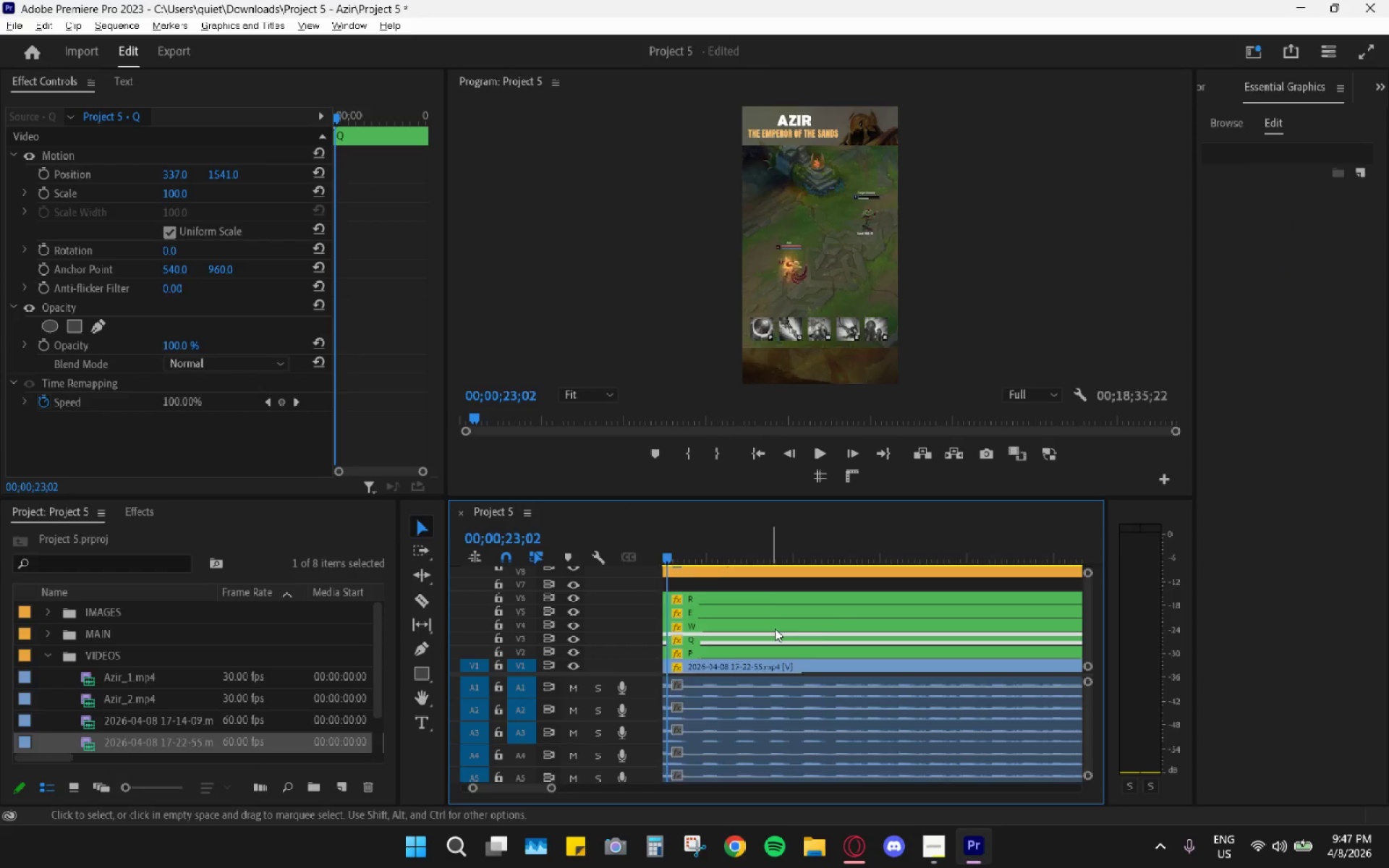 
hold_key(key=AltLeft, duration=0.81)
scroll: coordinate [775, 629], scroll_direction: down, amount: 19.0
 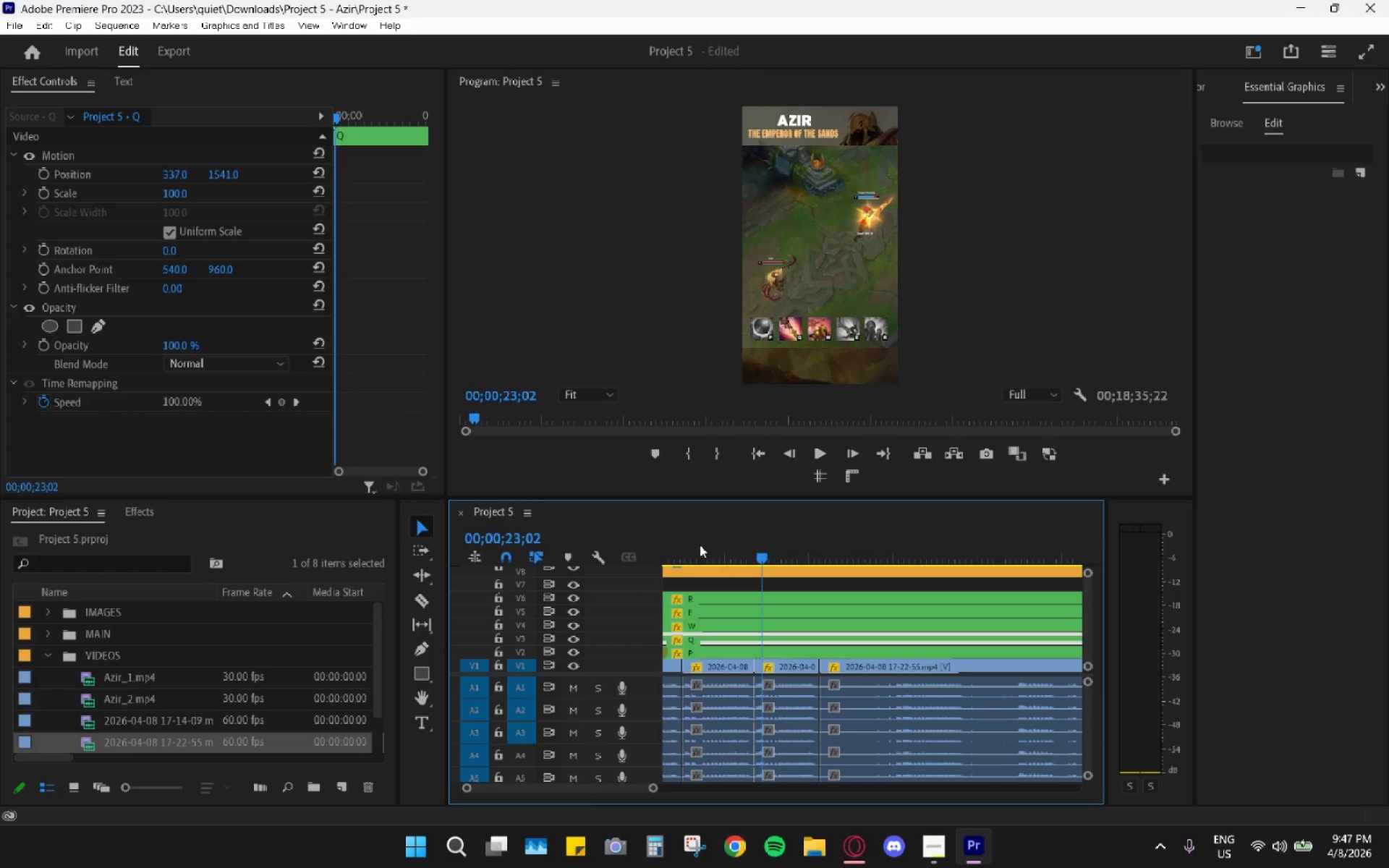 
left_click_drag(start_coordinate=[702, 538], to_coordinate=[504, 548])
 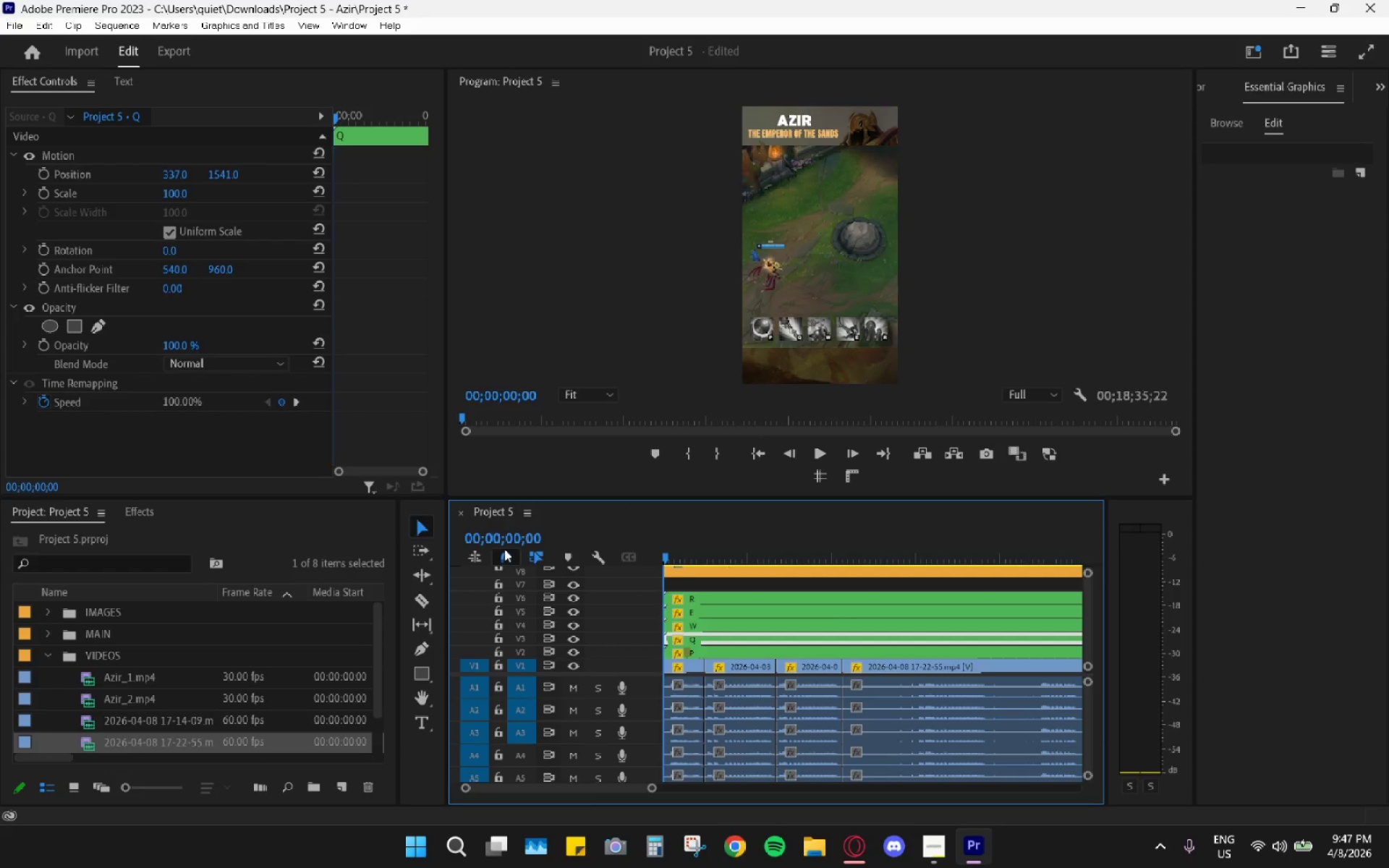 
key(Space)
 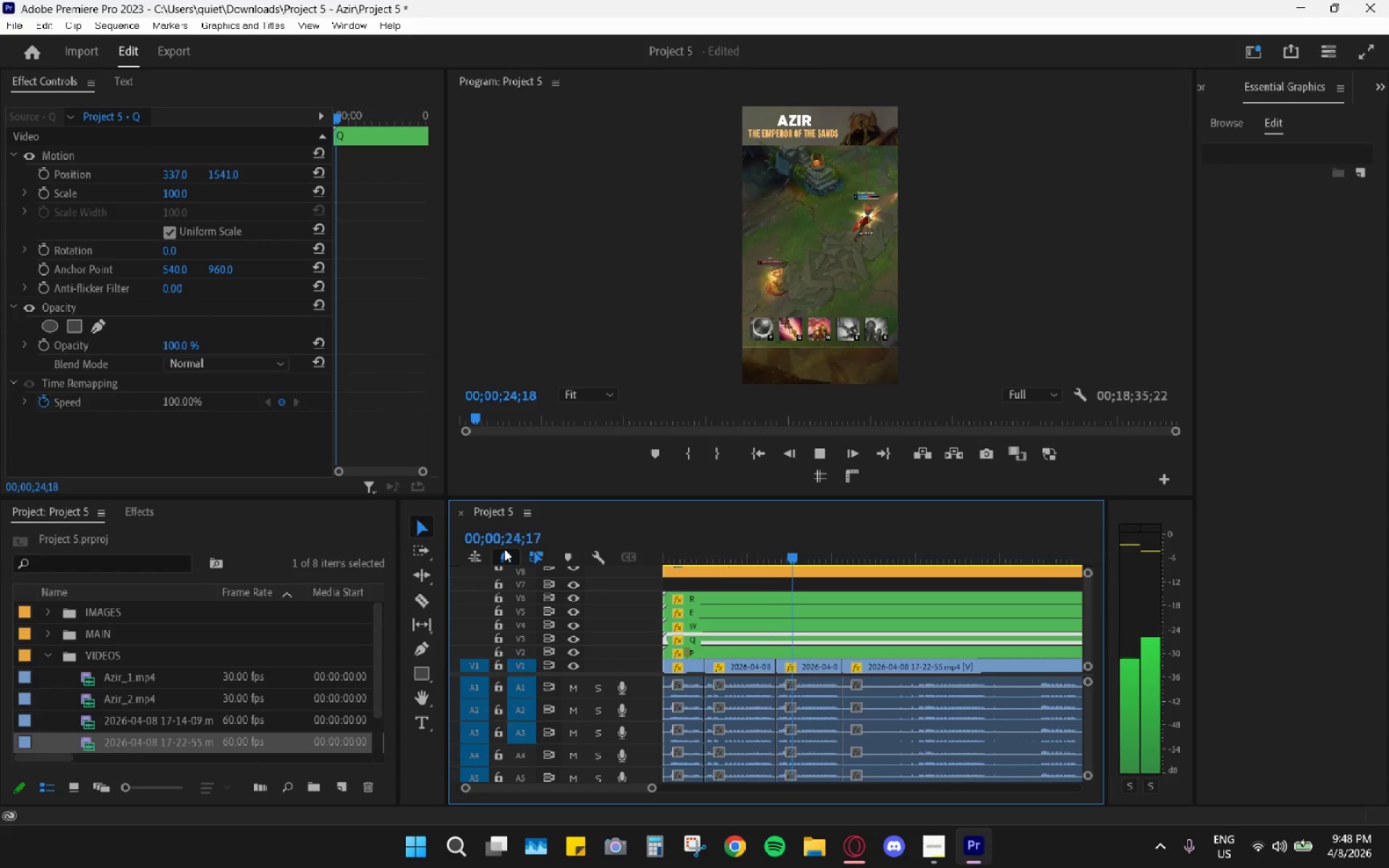 
wait(29.72)
 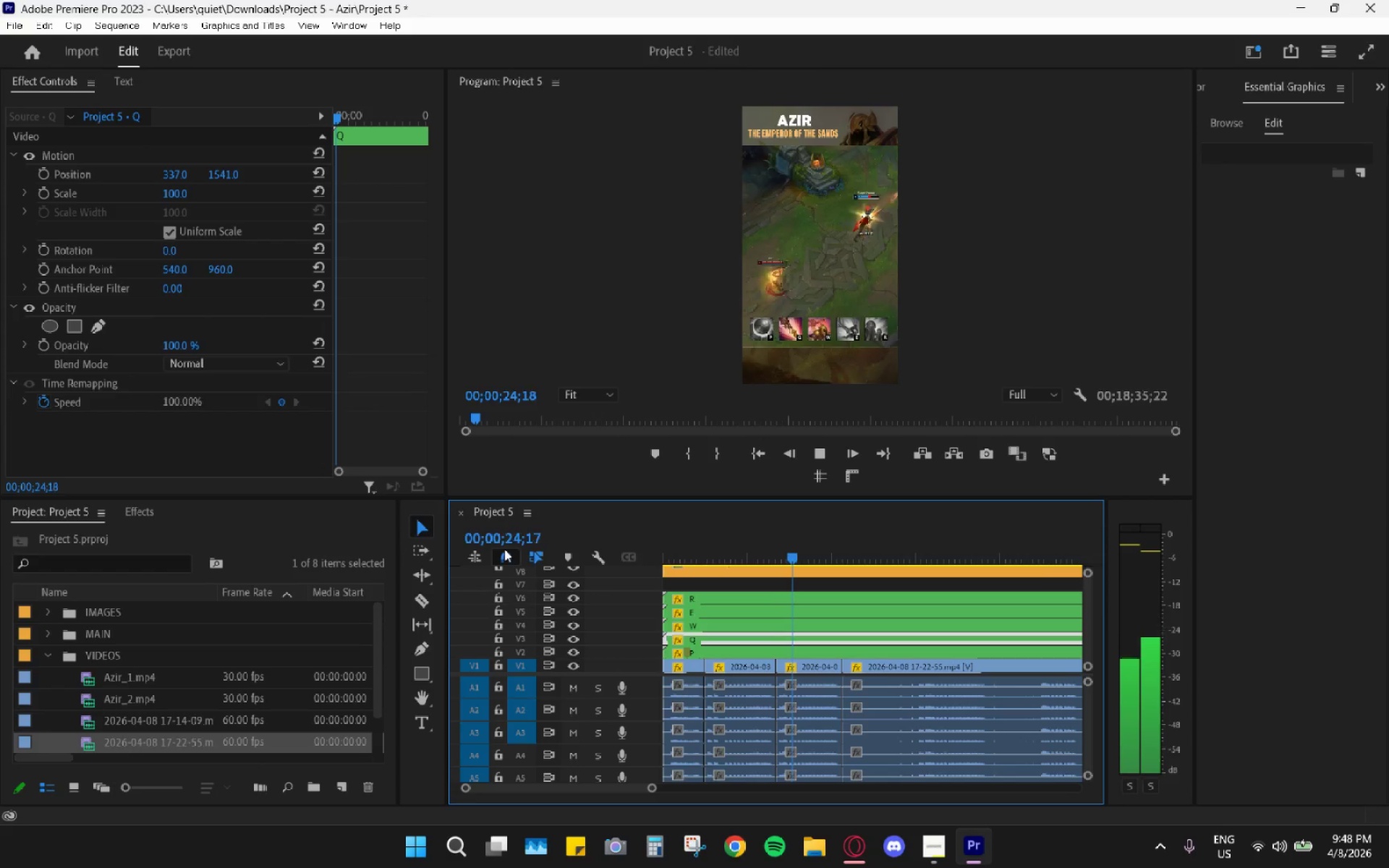 
hold_key(key=AltLeft, duration=0.58)
scroll: coordinate [865, 603], scroll_direction: down, amount: 12.0
 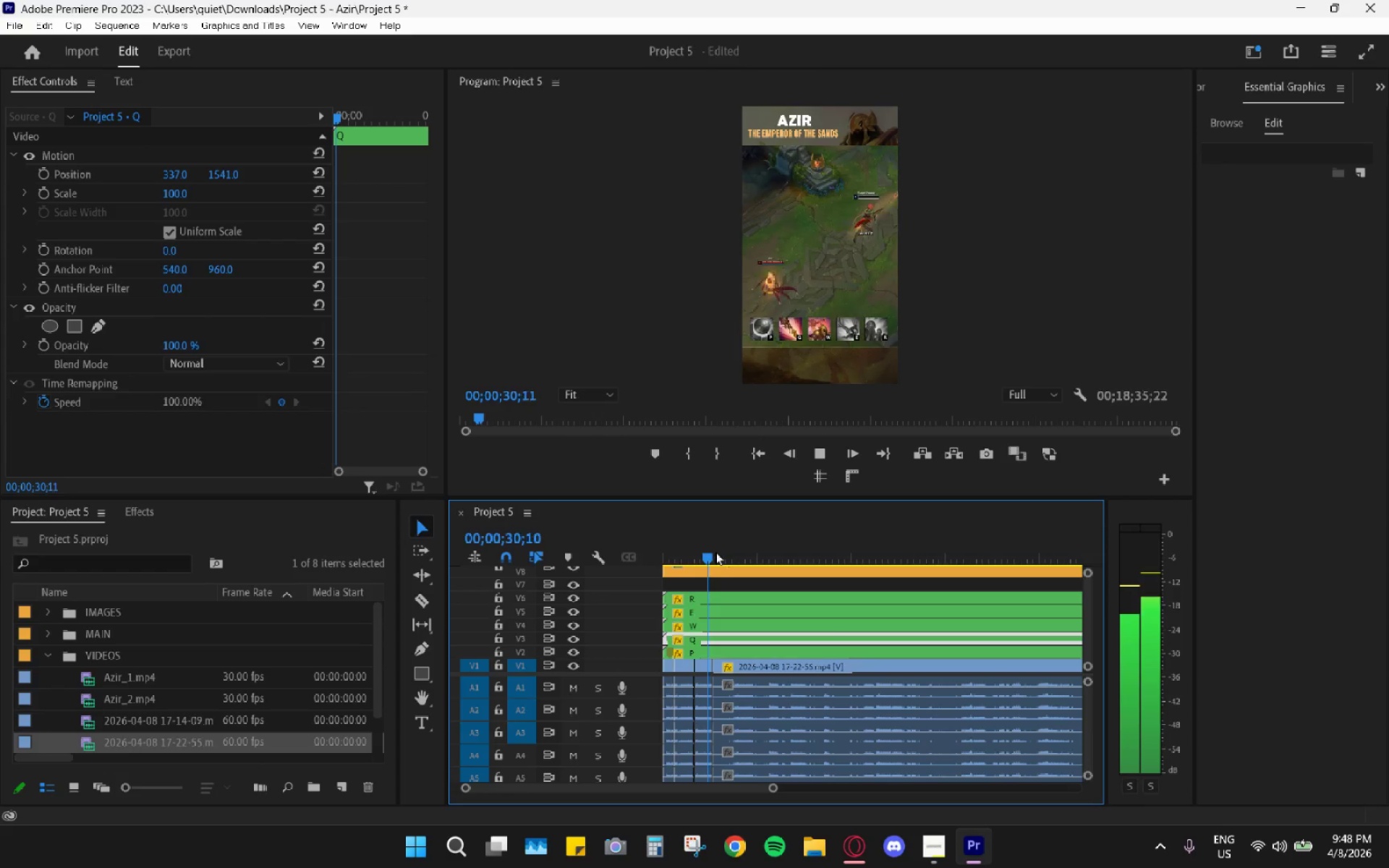 
left_click_drag(start_coordinate=[715, 552], to_coordinate=[468, 553])
 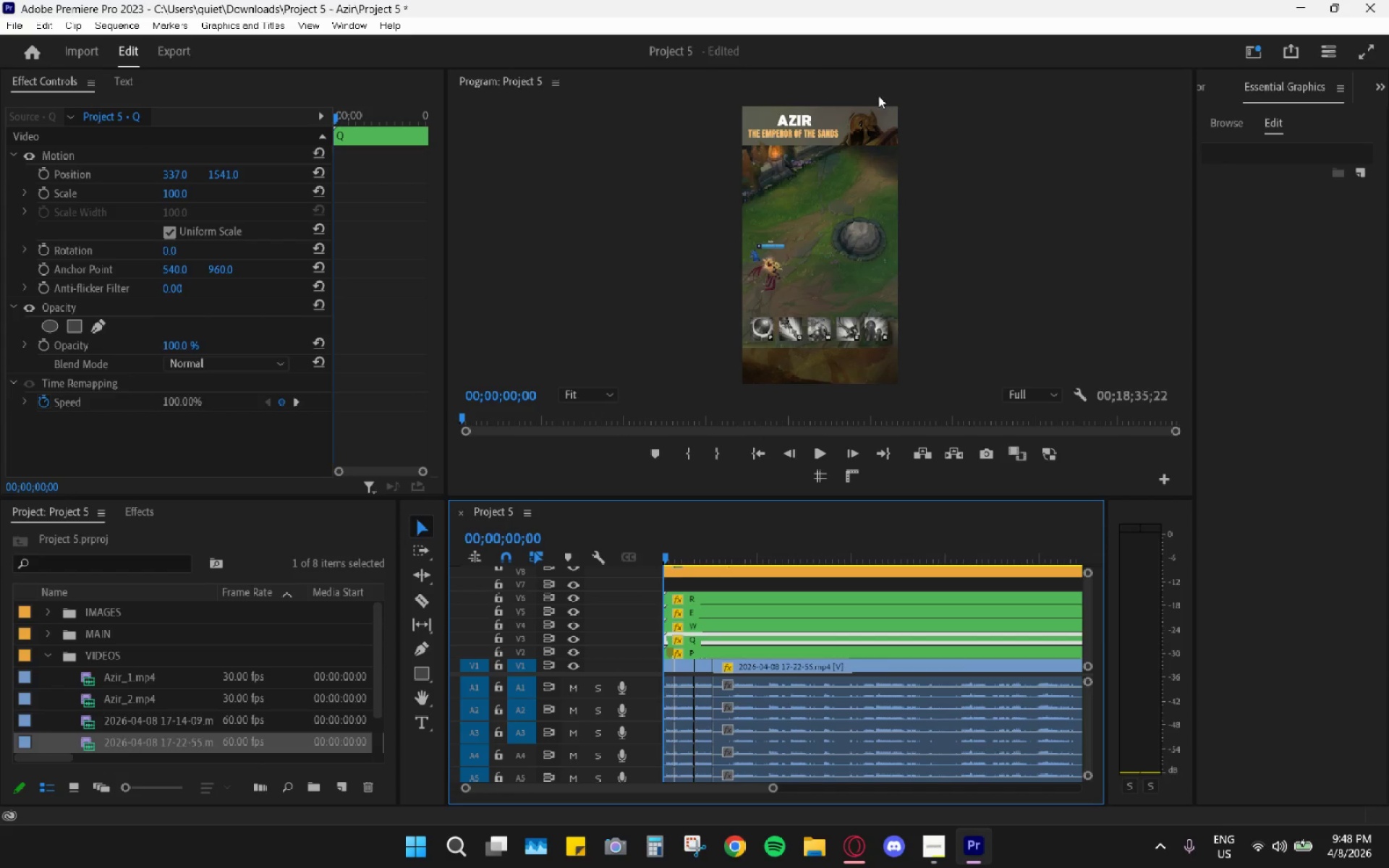 
left_click([895, 85])
 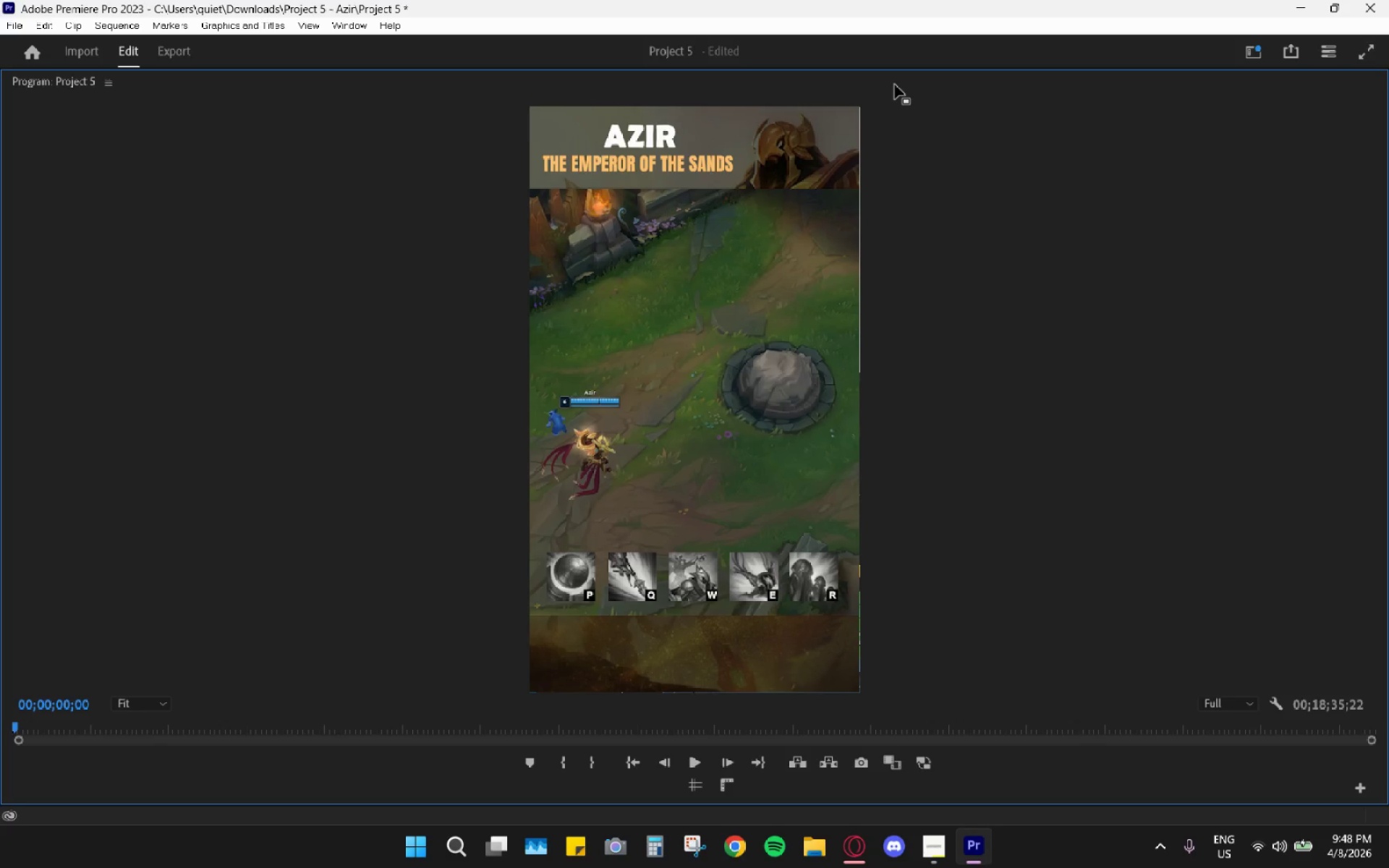 
wait(11.16)
 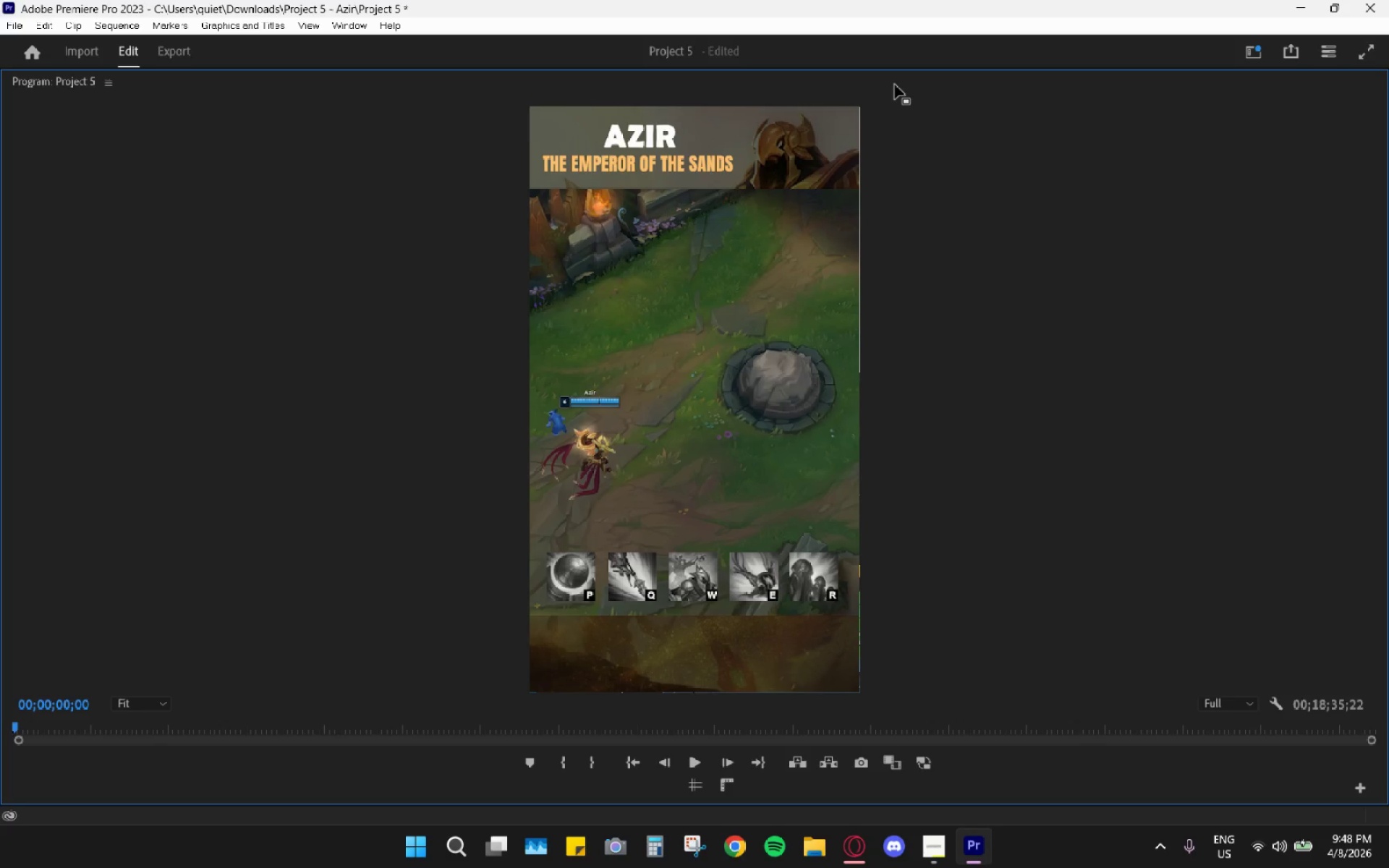 
key(Space)
 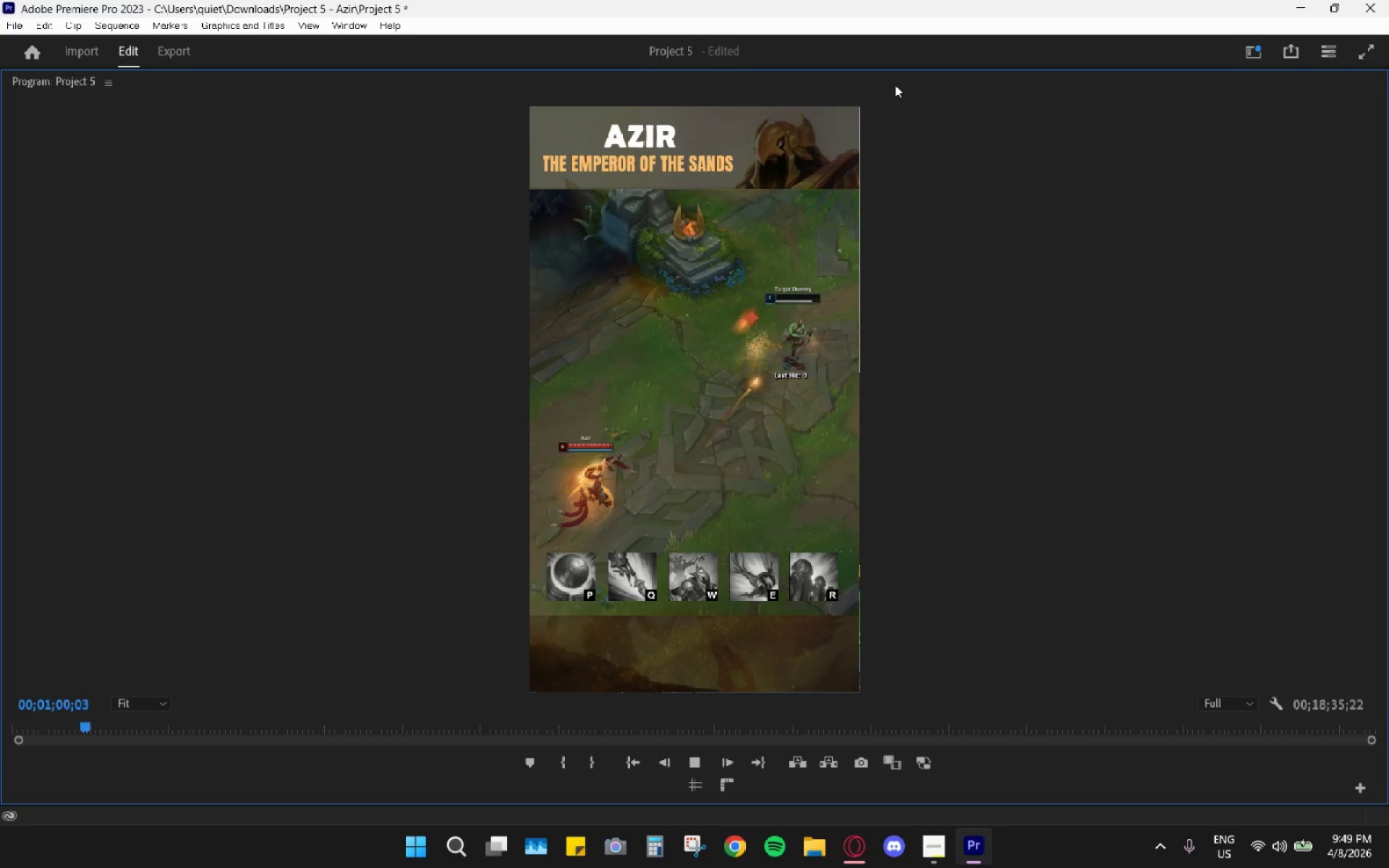 
wait(65.2)
 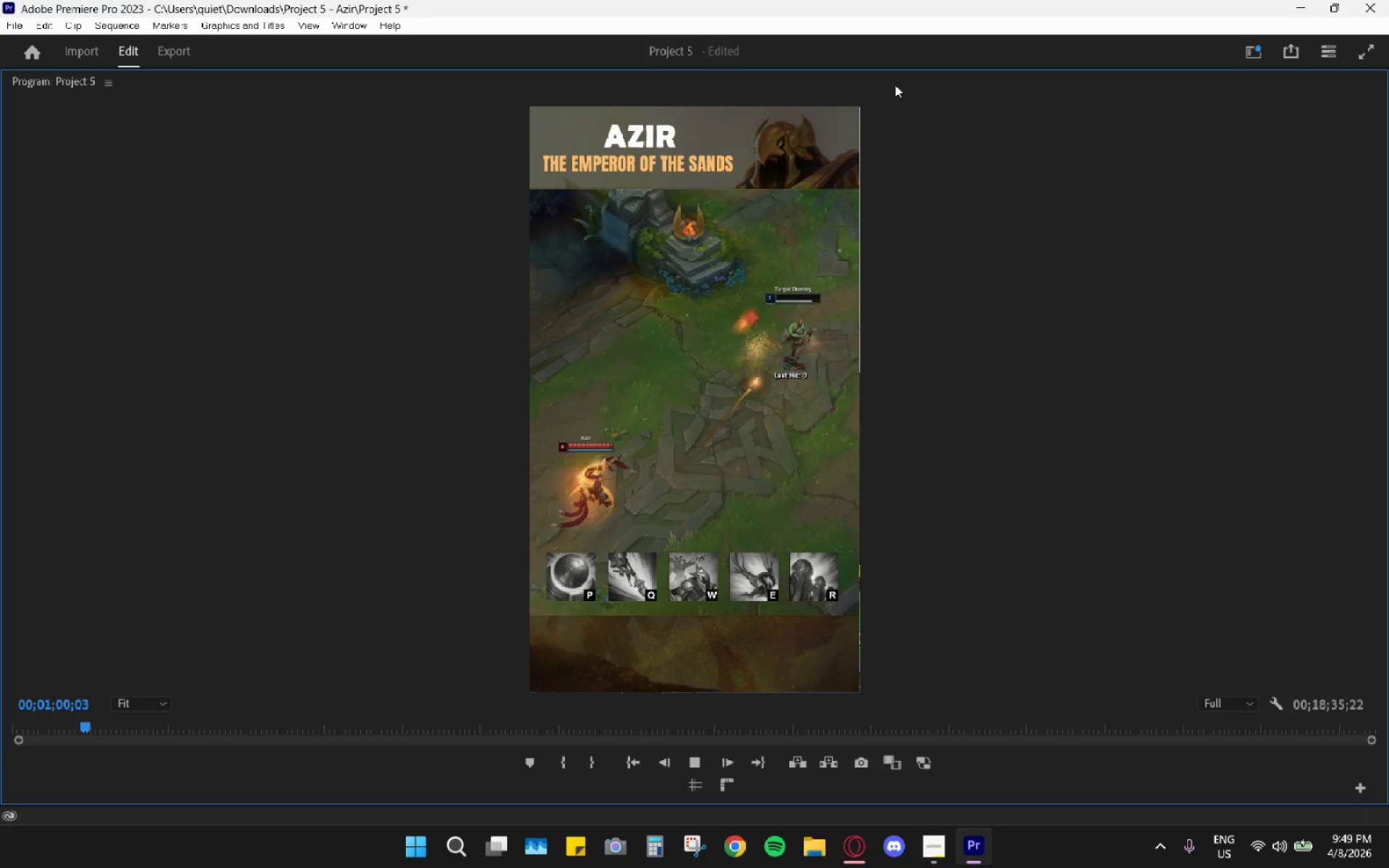 
double_click([895, 84])
 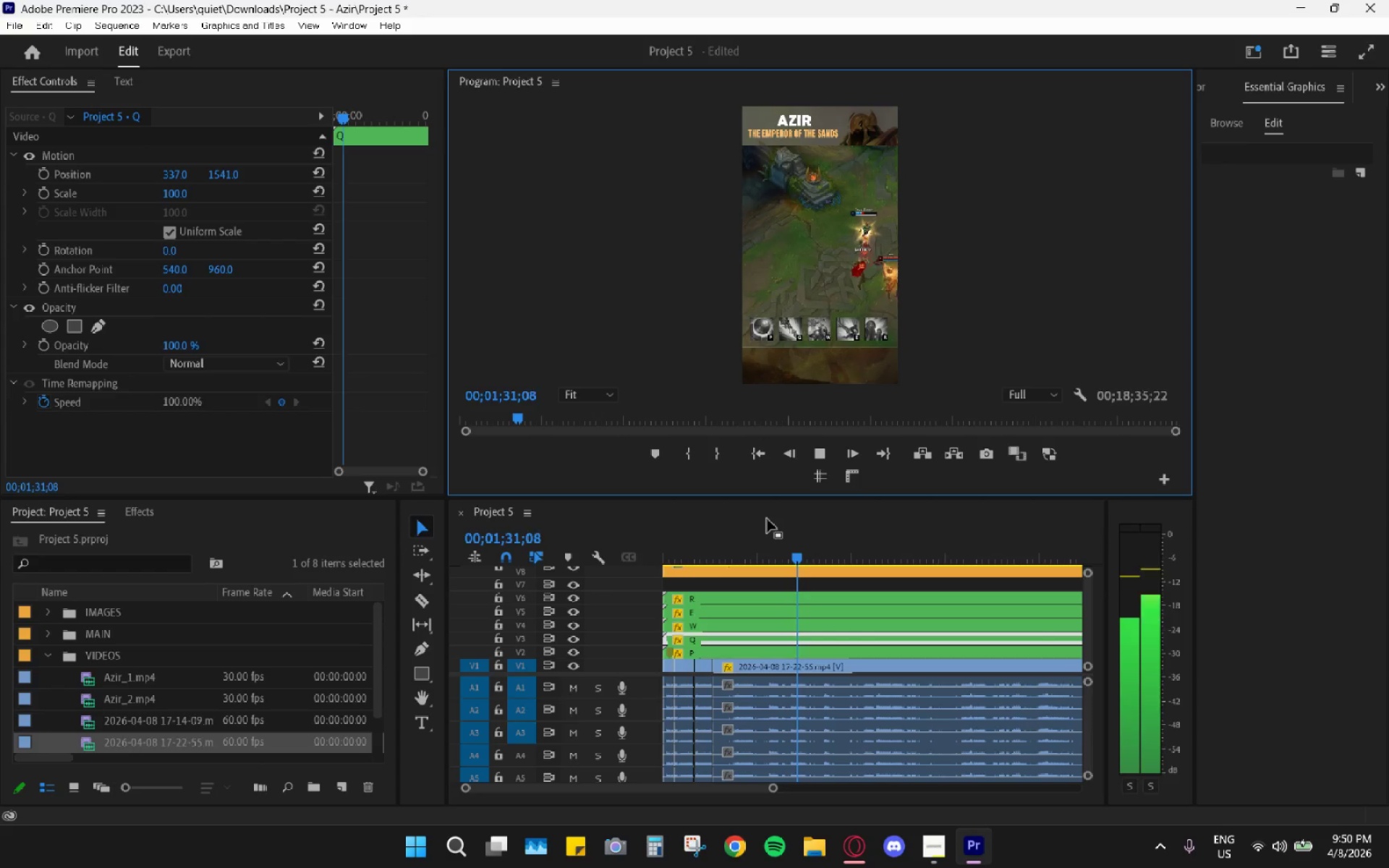 
wait(31.33)
 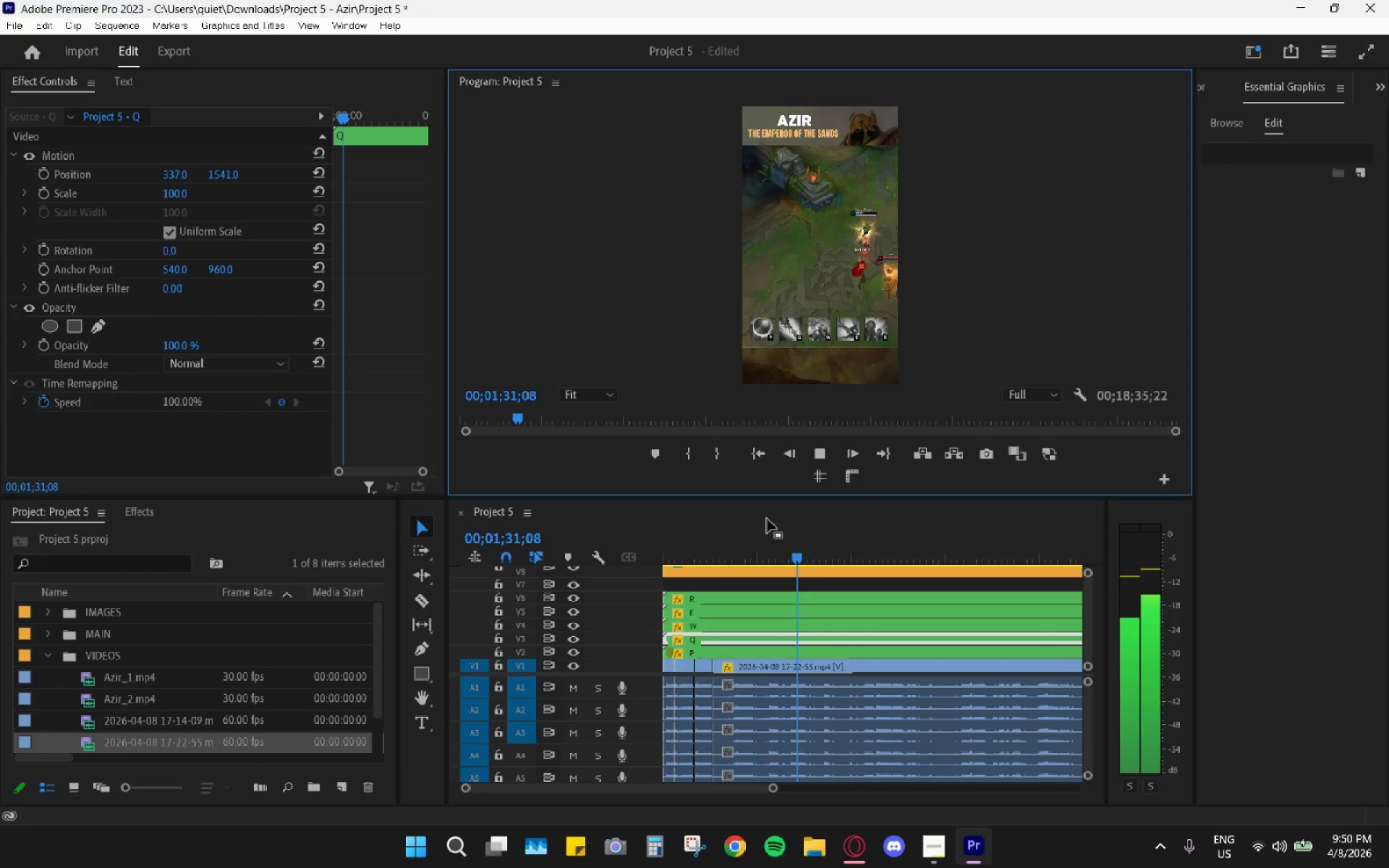 
key(Space)
 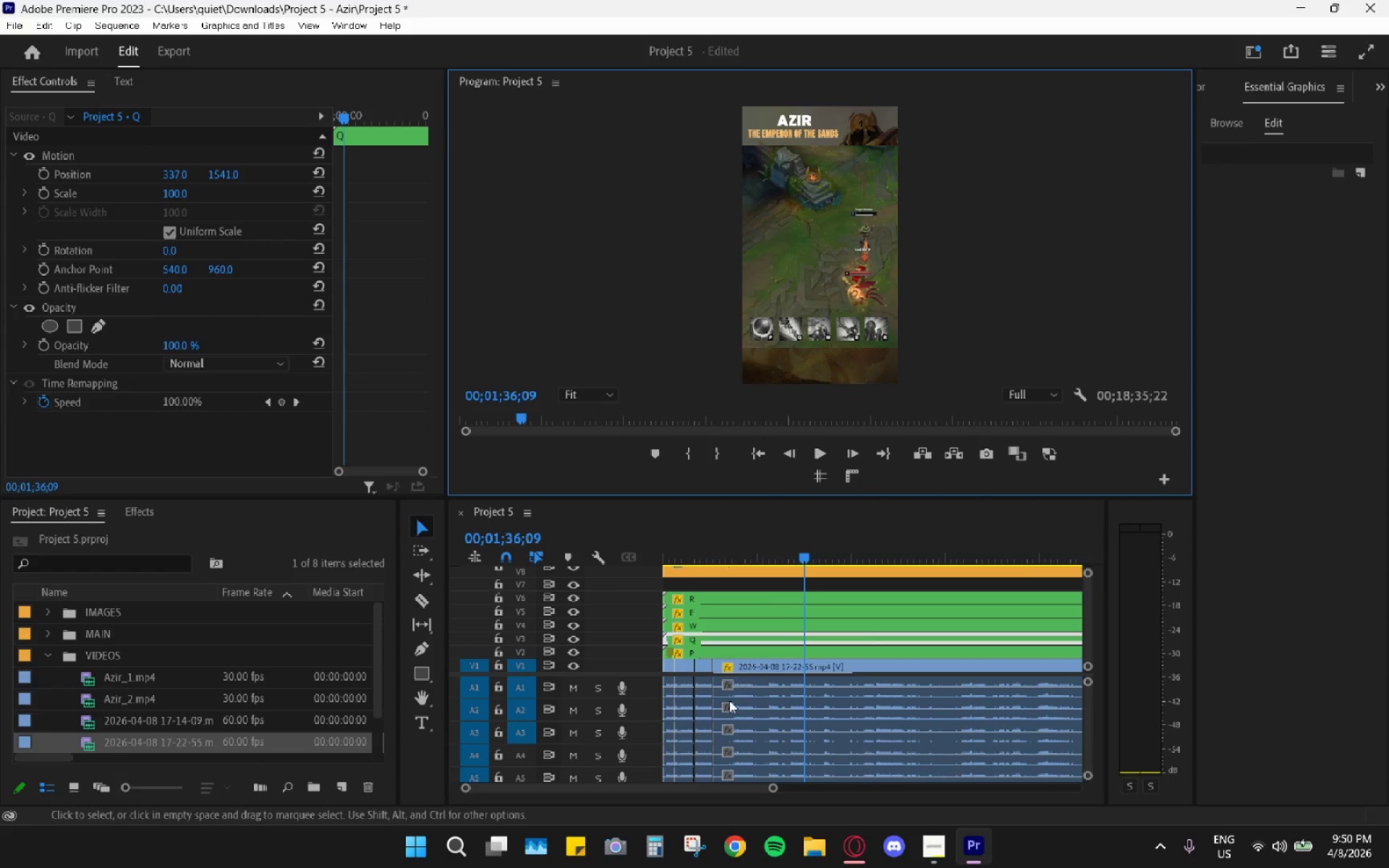 
hold_key(key=AltLeft, duration=0.5)
scroll: coordinate [684, 755], scroll_direction: down, amount: 5.0
 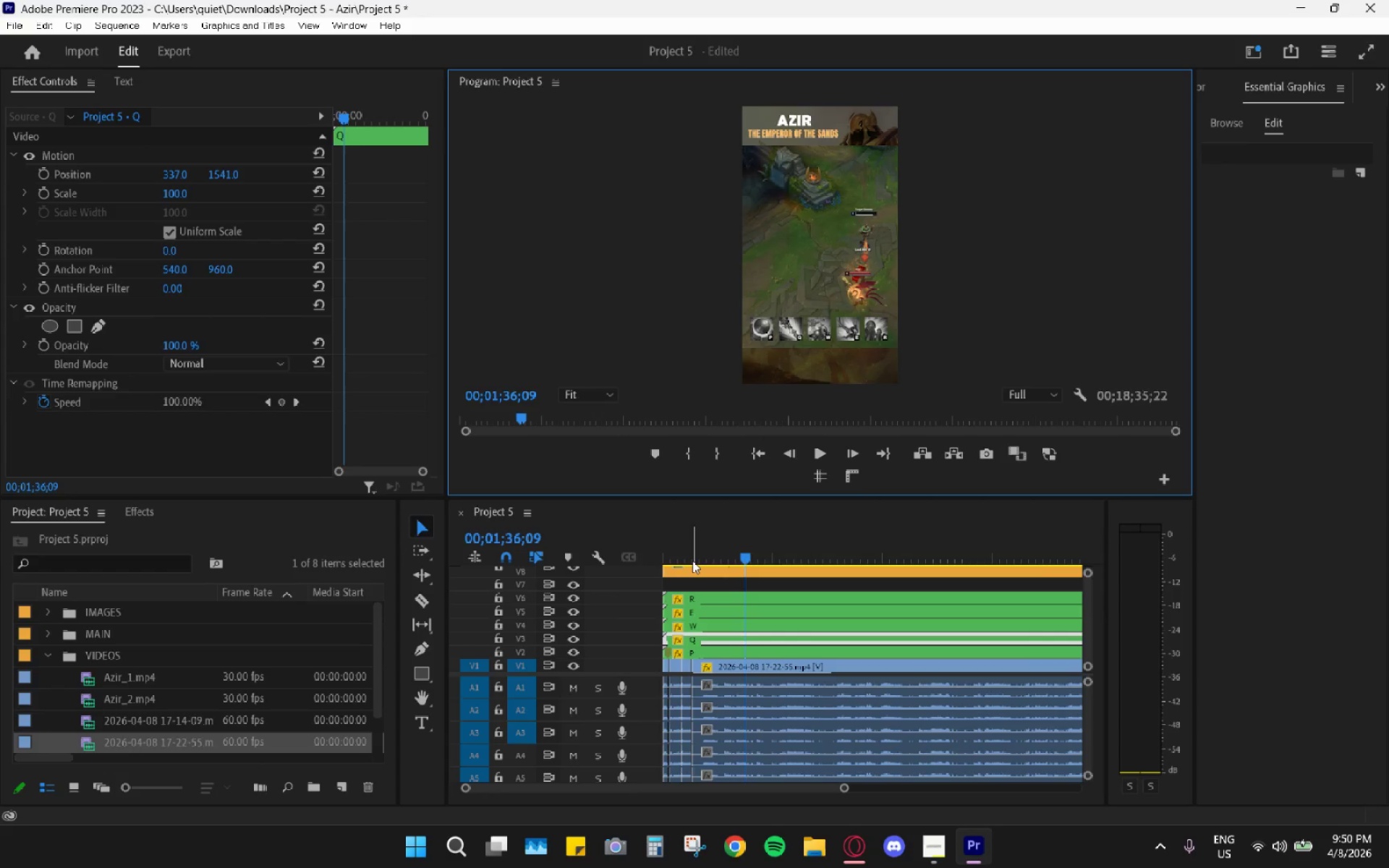 
left_click_drag(start_coordinate=[690, 551], to_coordinate=[642, 551])
 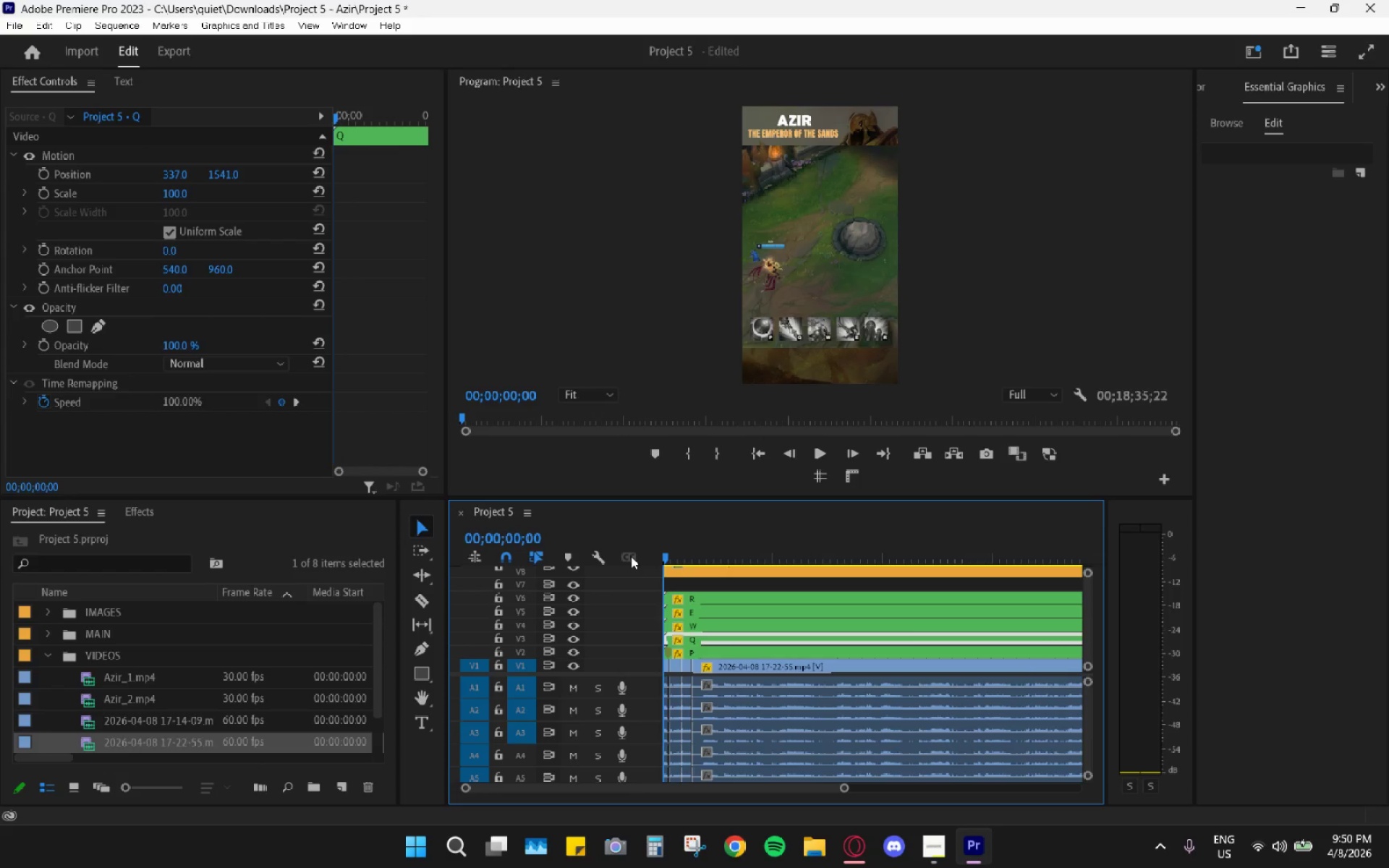 
key(Space)
 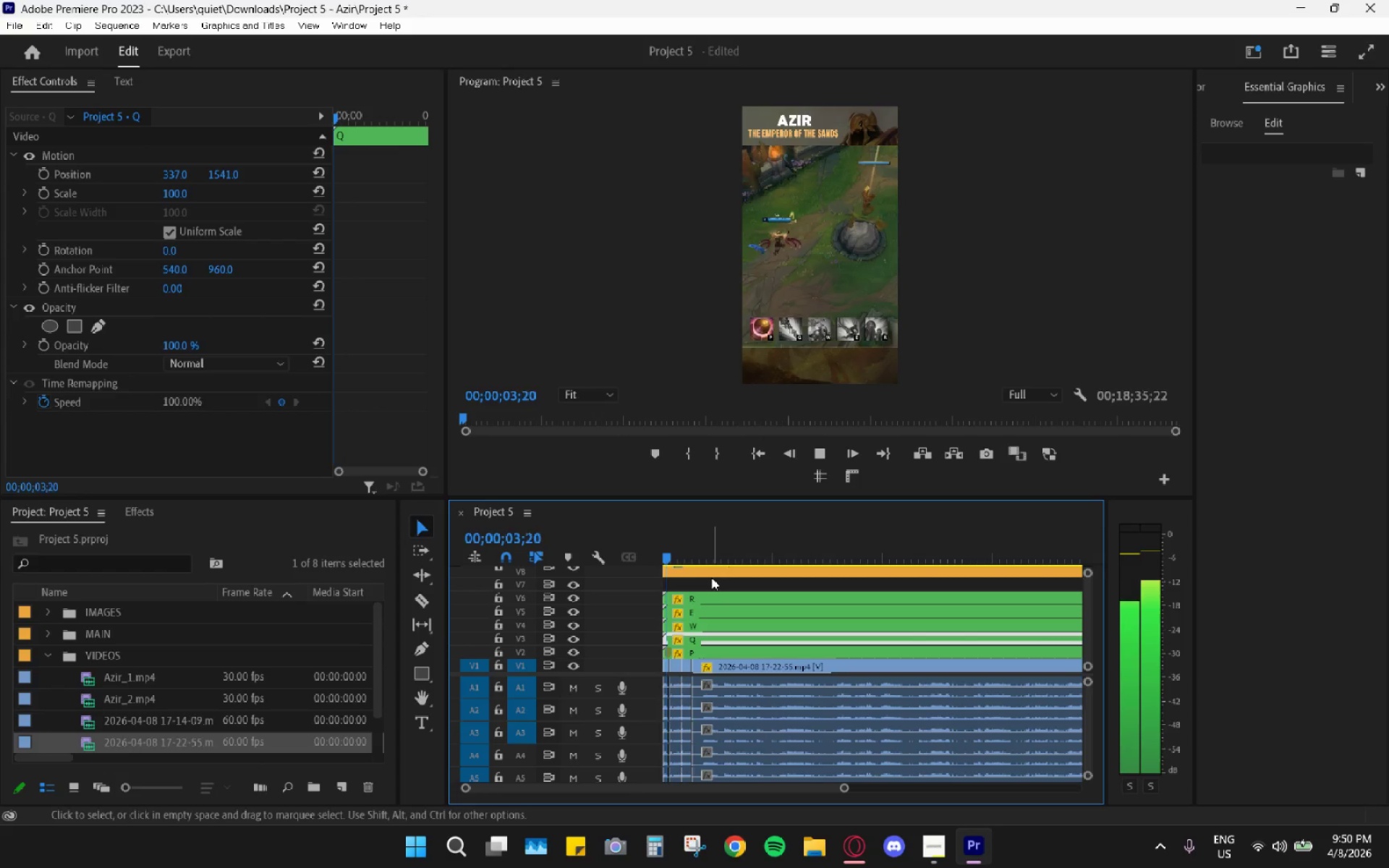 
left_click_drag(start_coordinate=[691, 540], to_coordinate=[677, 540])
 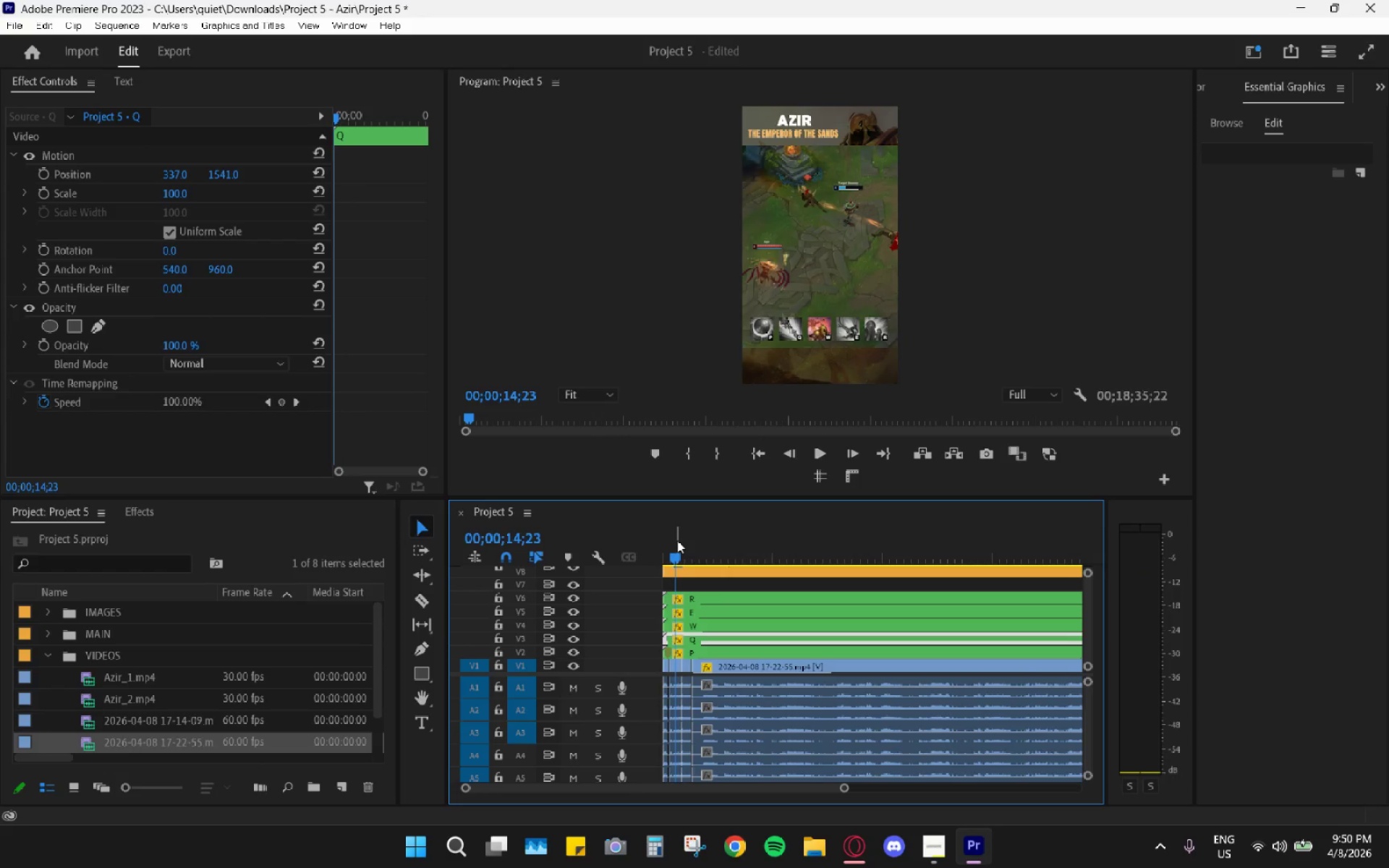 
key(Space)
 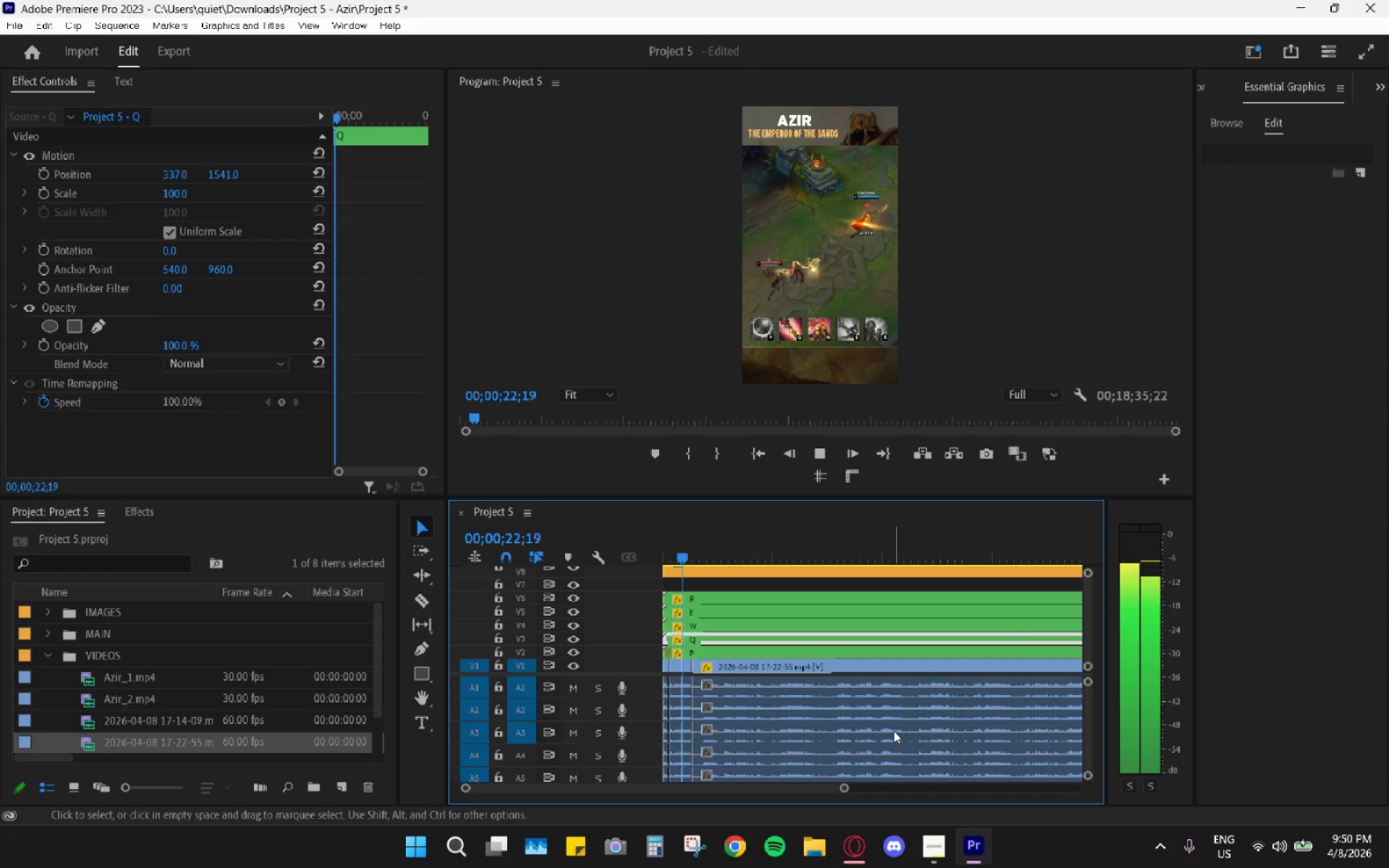 
wait(12.95)
 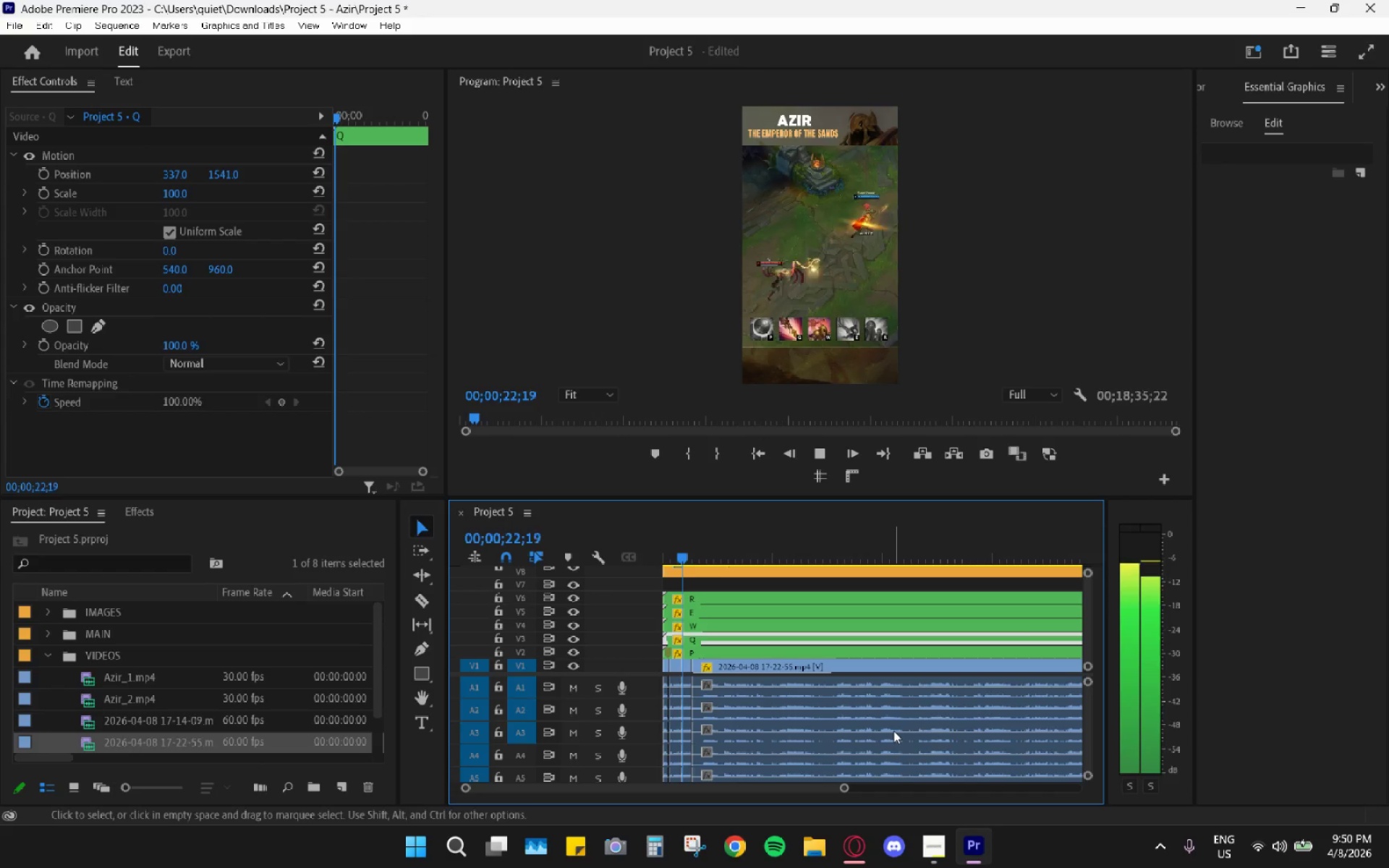 
left_click([930, 851])